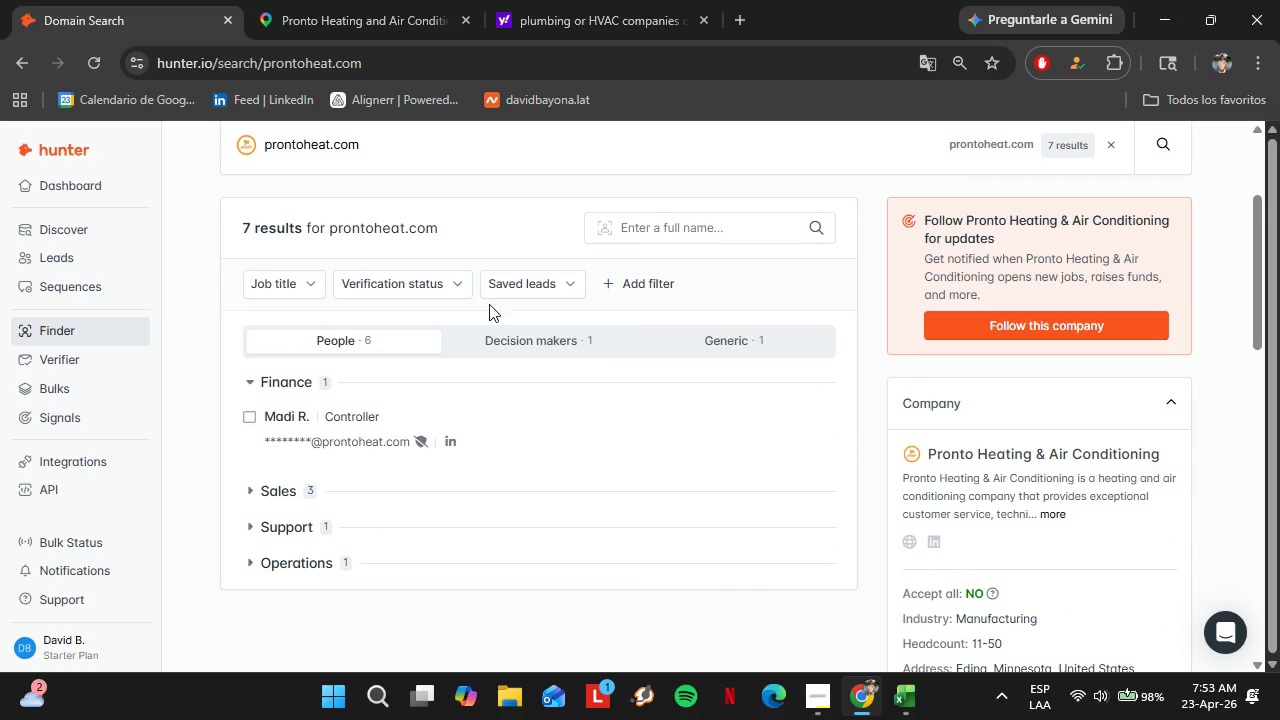 
left_click([501, 335])
 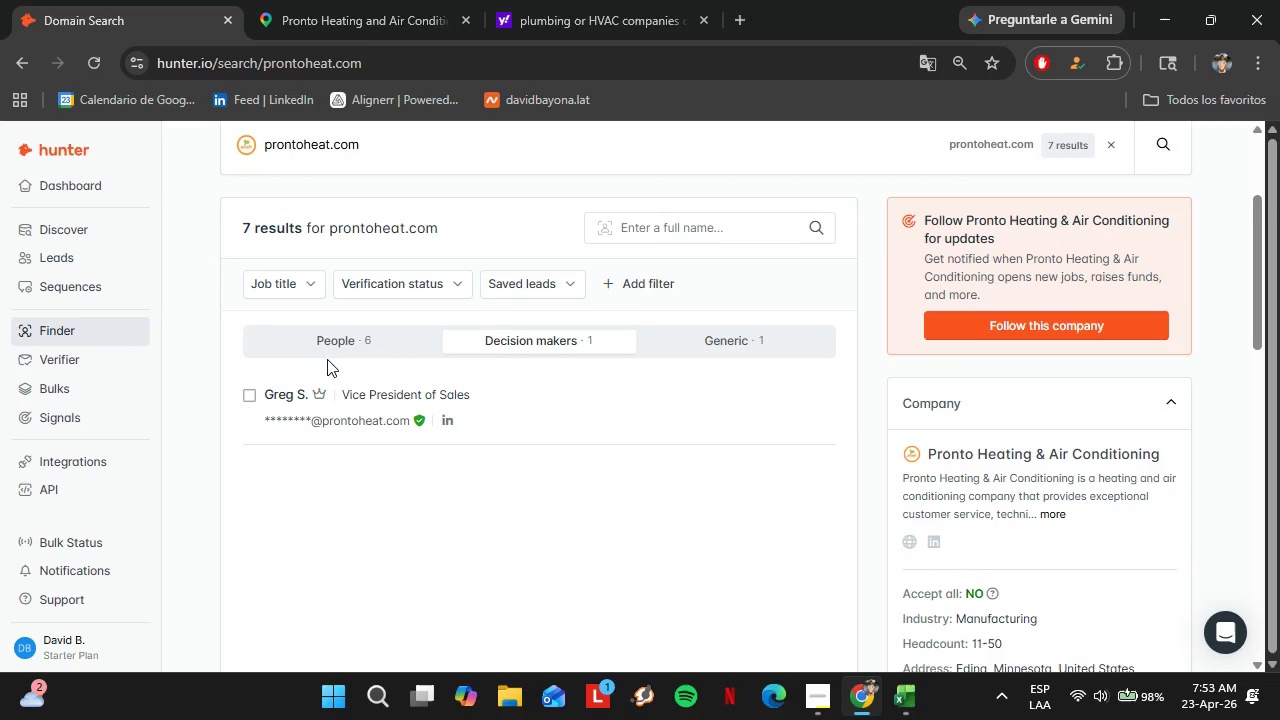 
left_click([311, 344])
 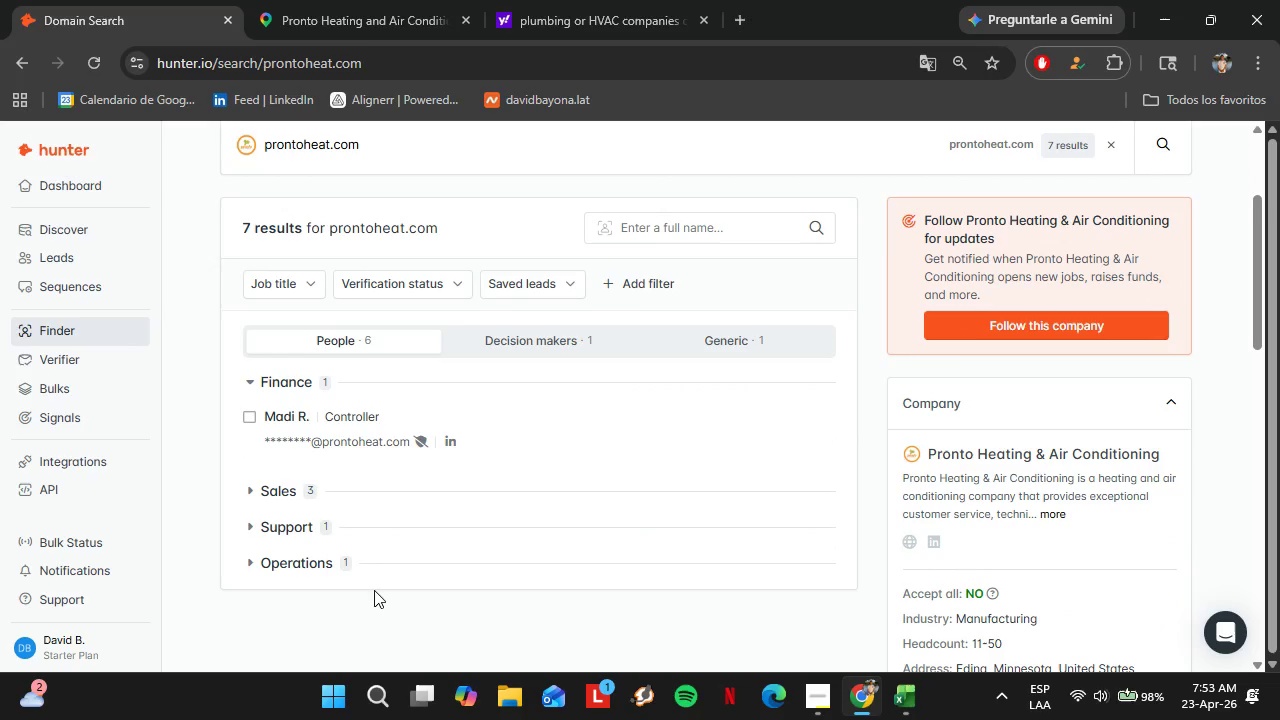 
left_click([318, 571])
 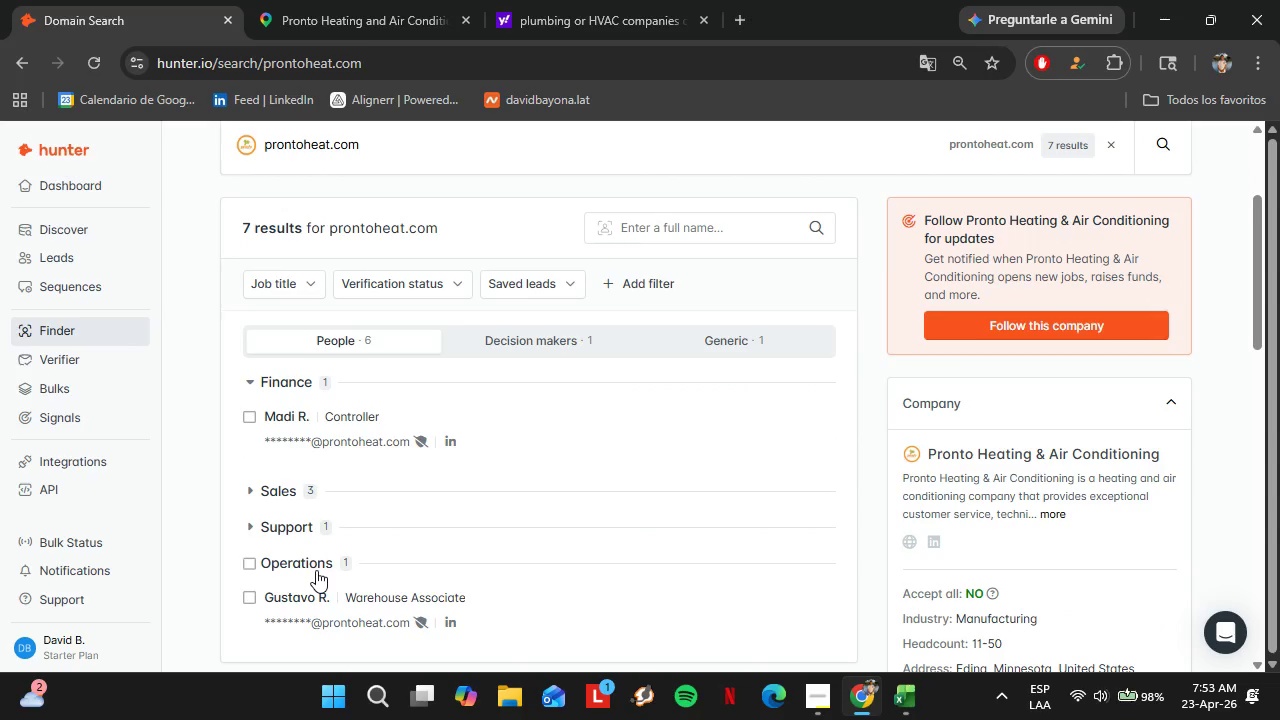 
left_click([288, 546])
 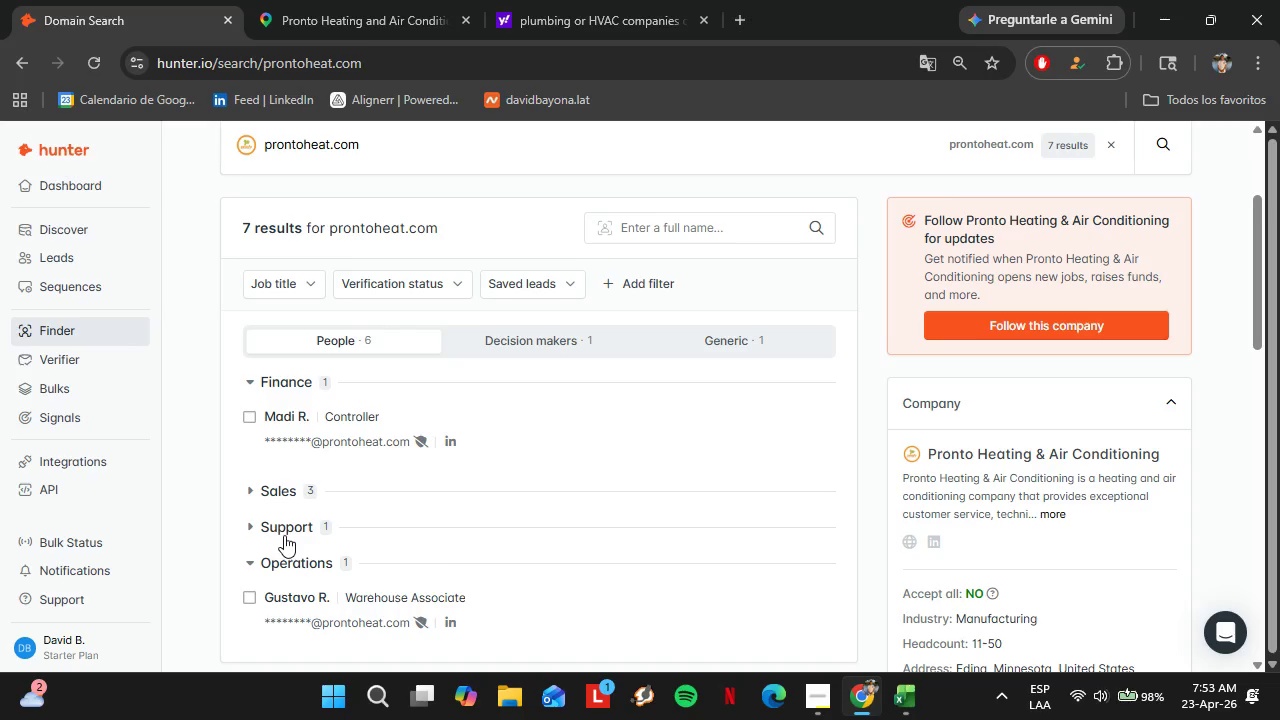 
left_click([284, 535])
 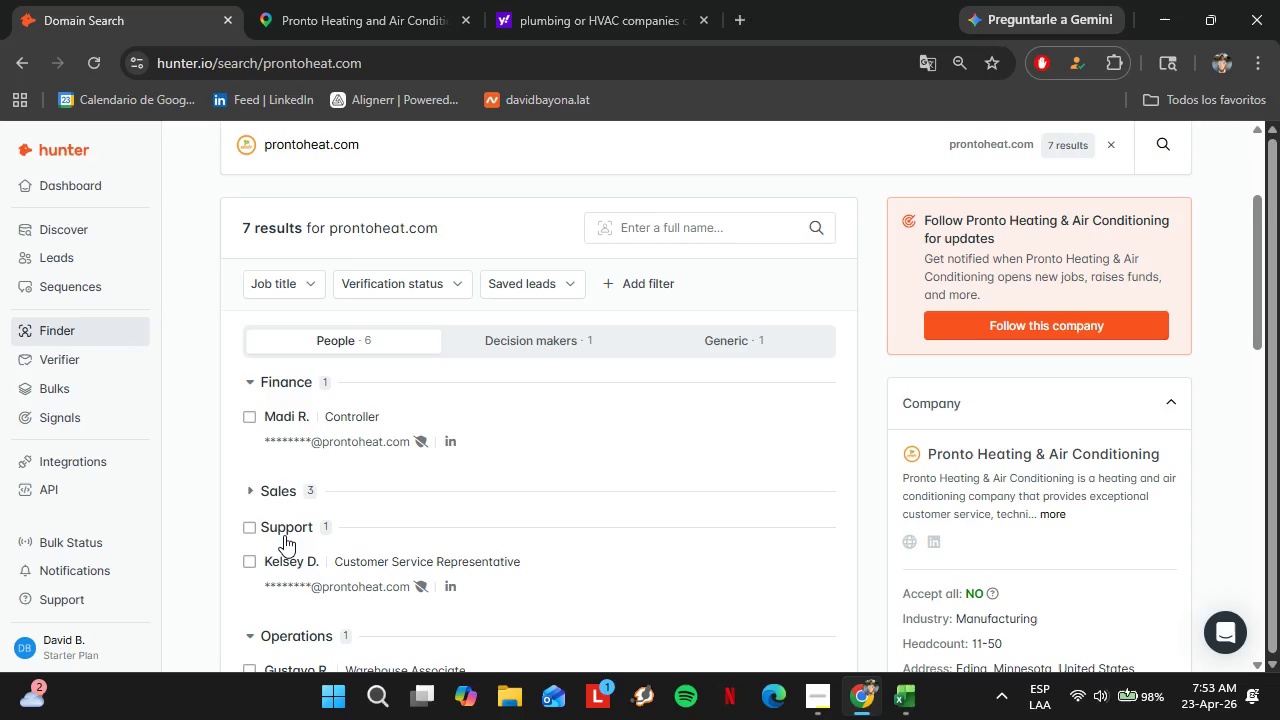 
left_click([284, 535])
 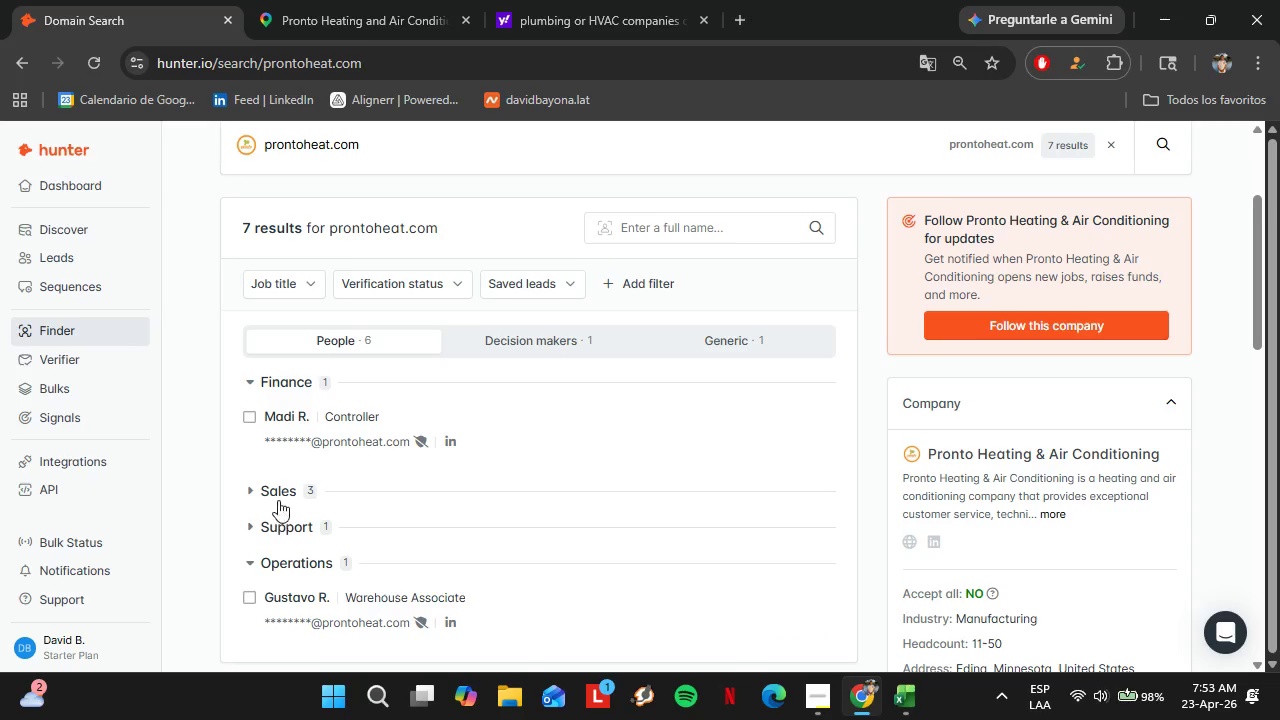 
left_click([277, 497])
 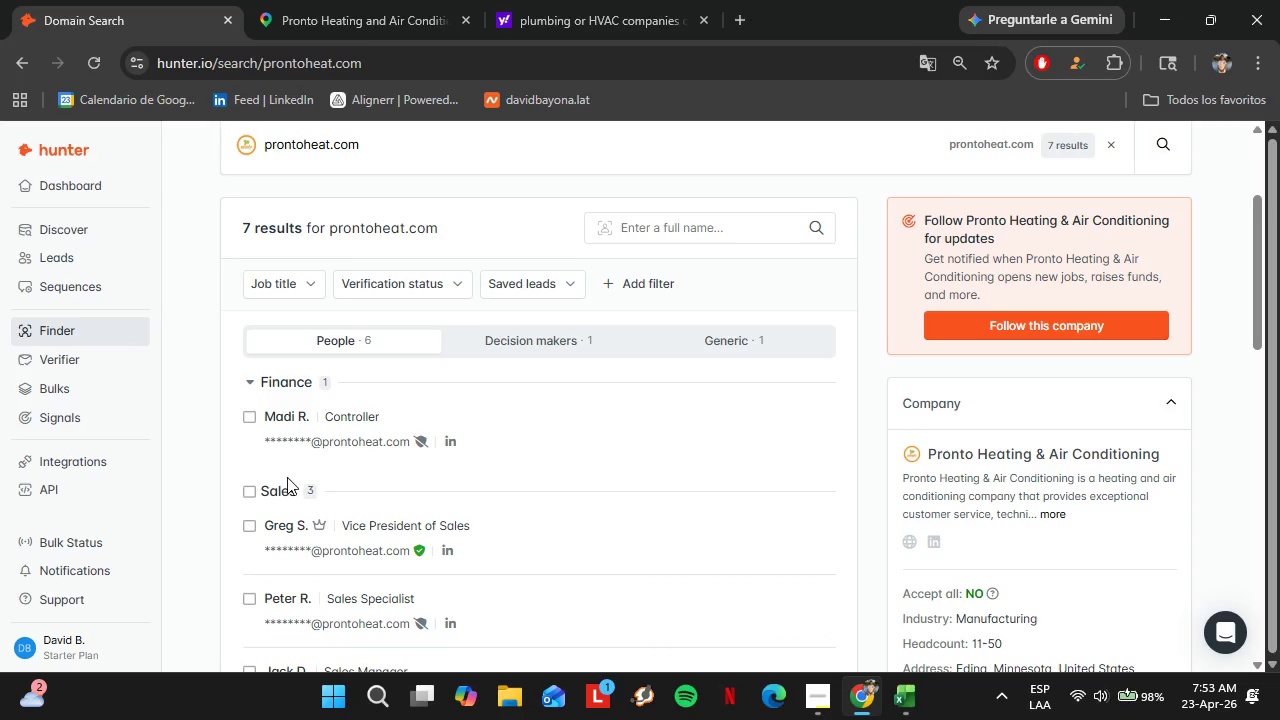 
scroll: coordinate [331, 483], scroll_direction: down, amount: 1.0
 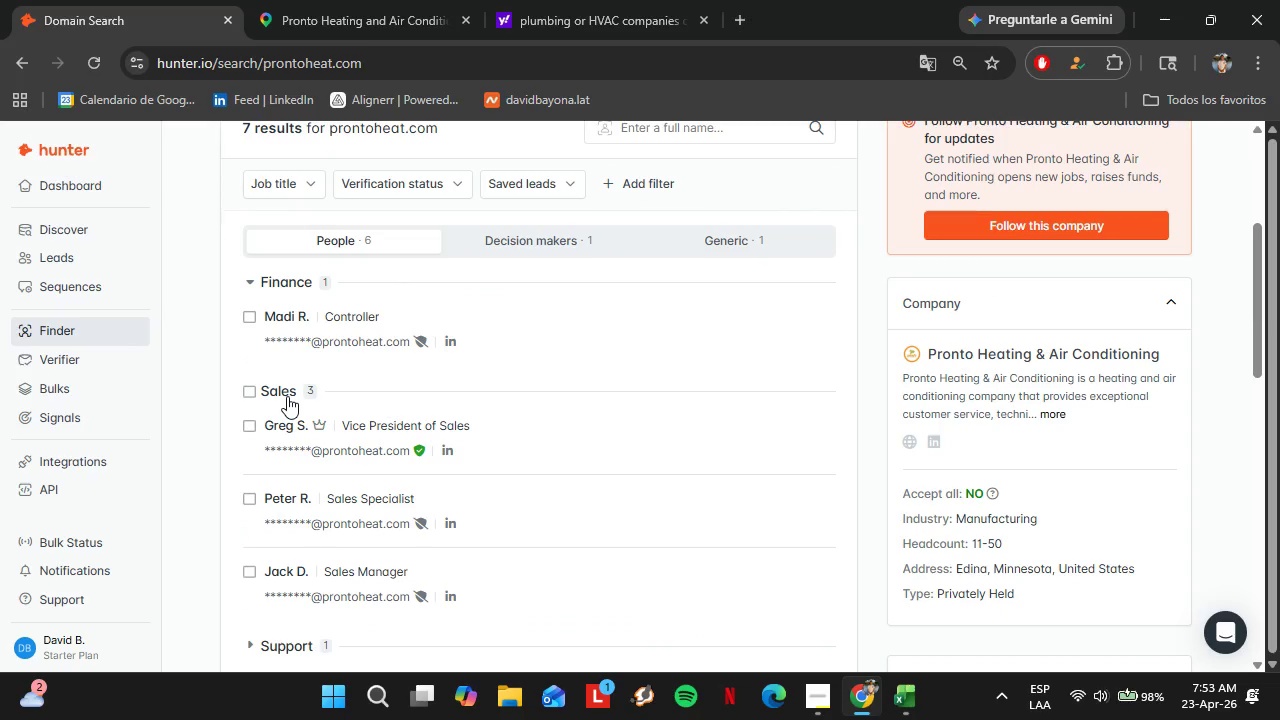 
left_click([287, 396])
 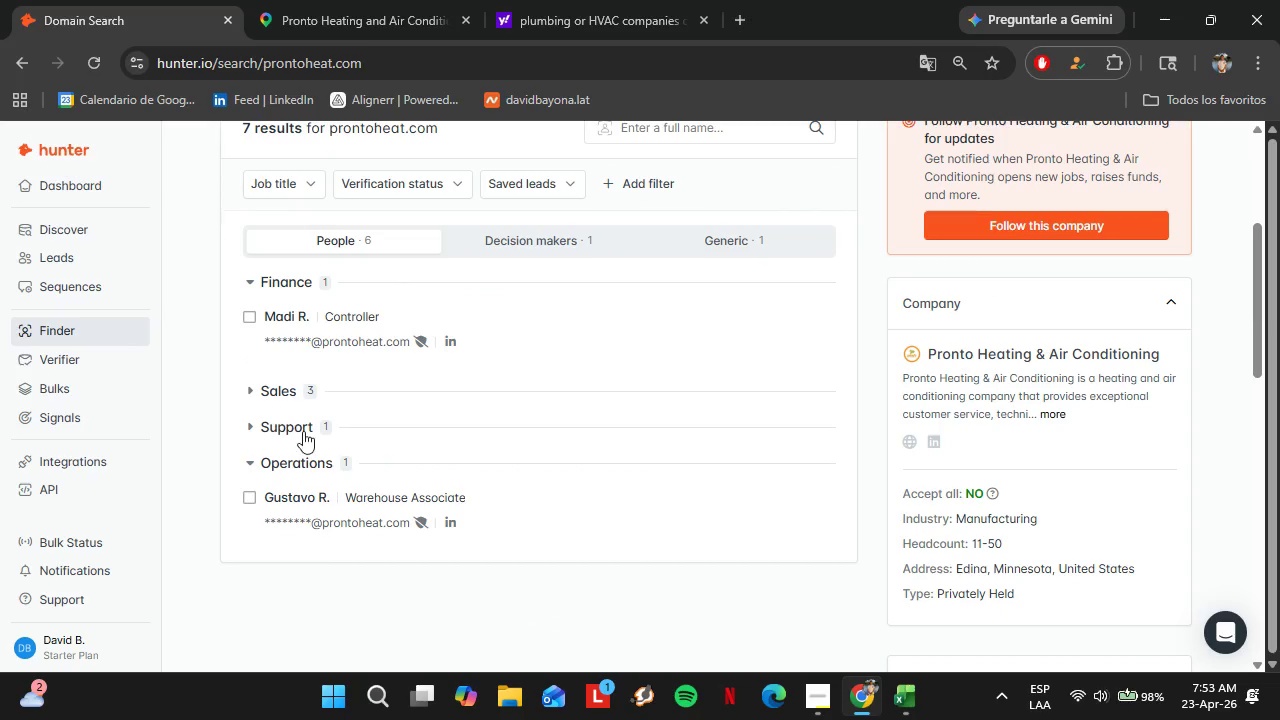 
mouse_move([411, 554])
 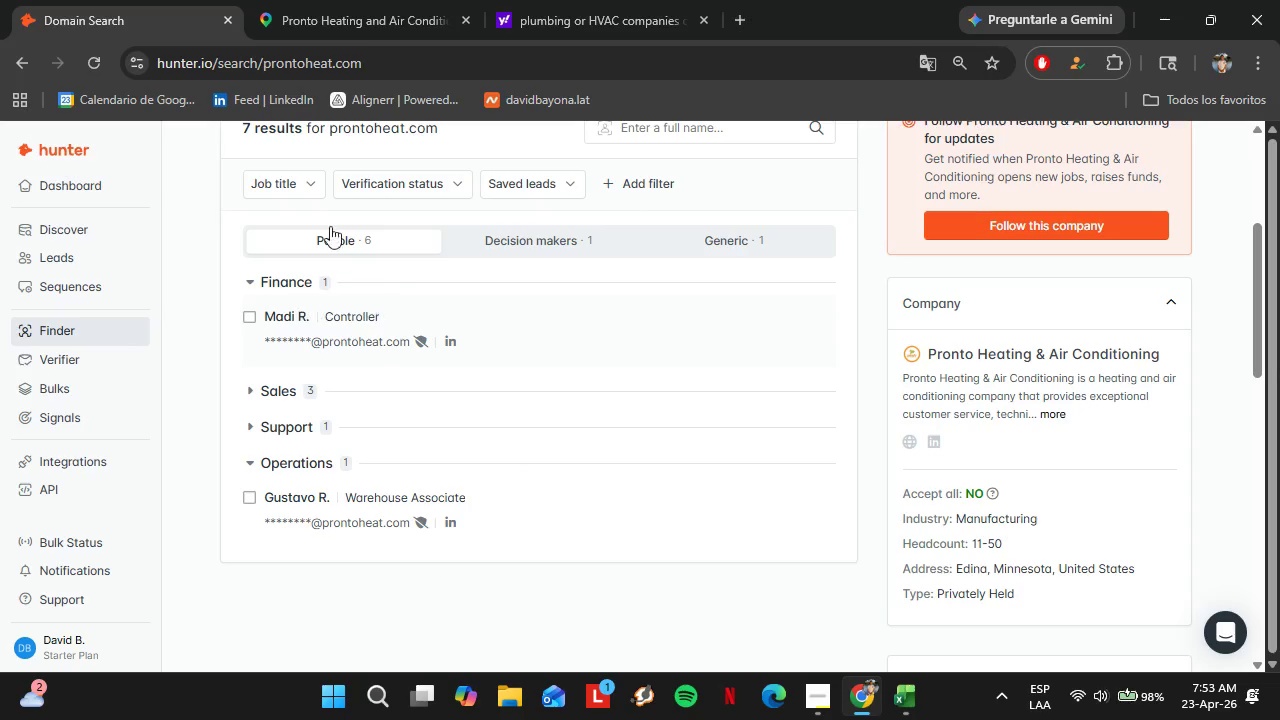 
left_click([336, 0])
 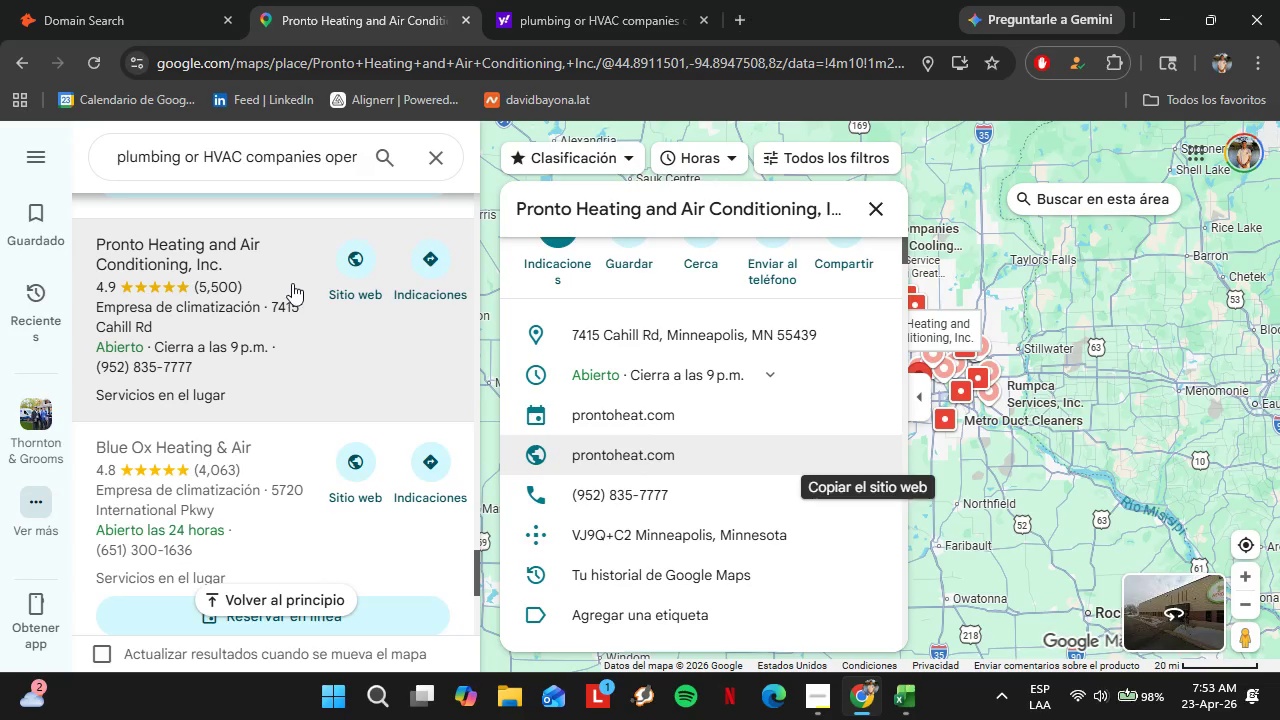 
scroll: coordinate [280, 264], scroll_direction: down, amount: 11.0
 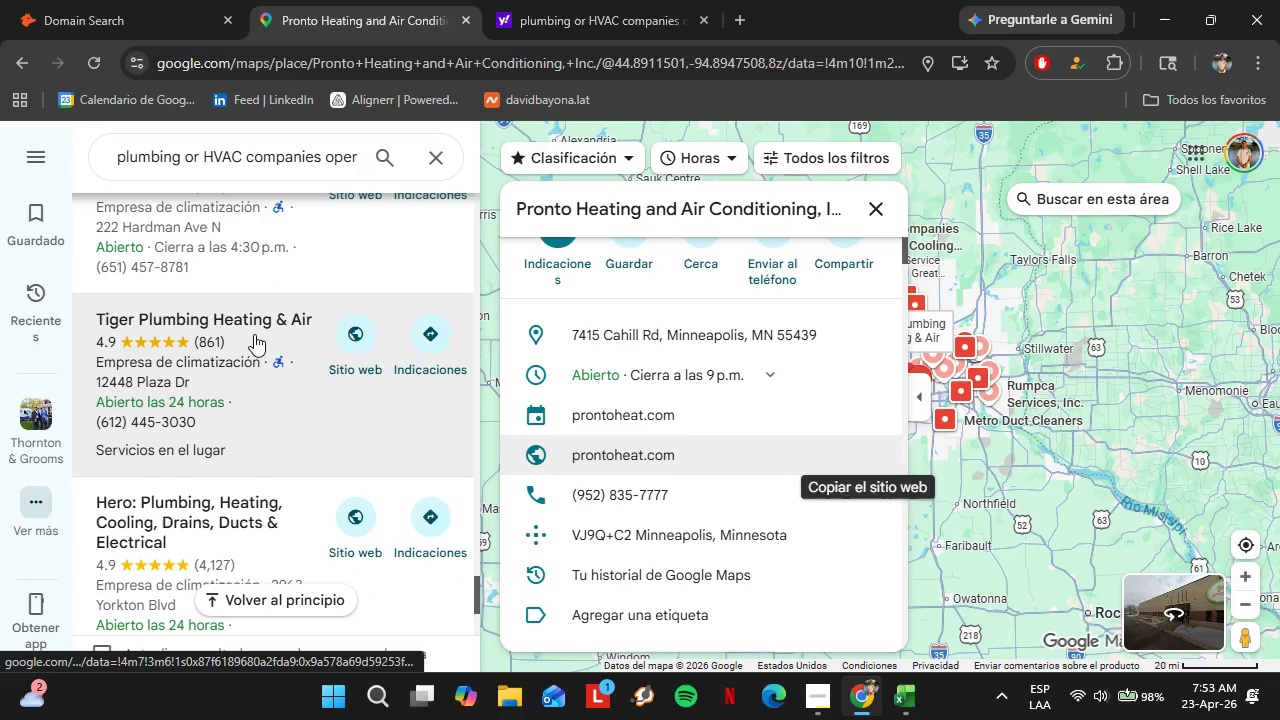 
left_click([254, 334])
 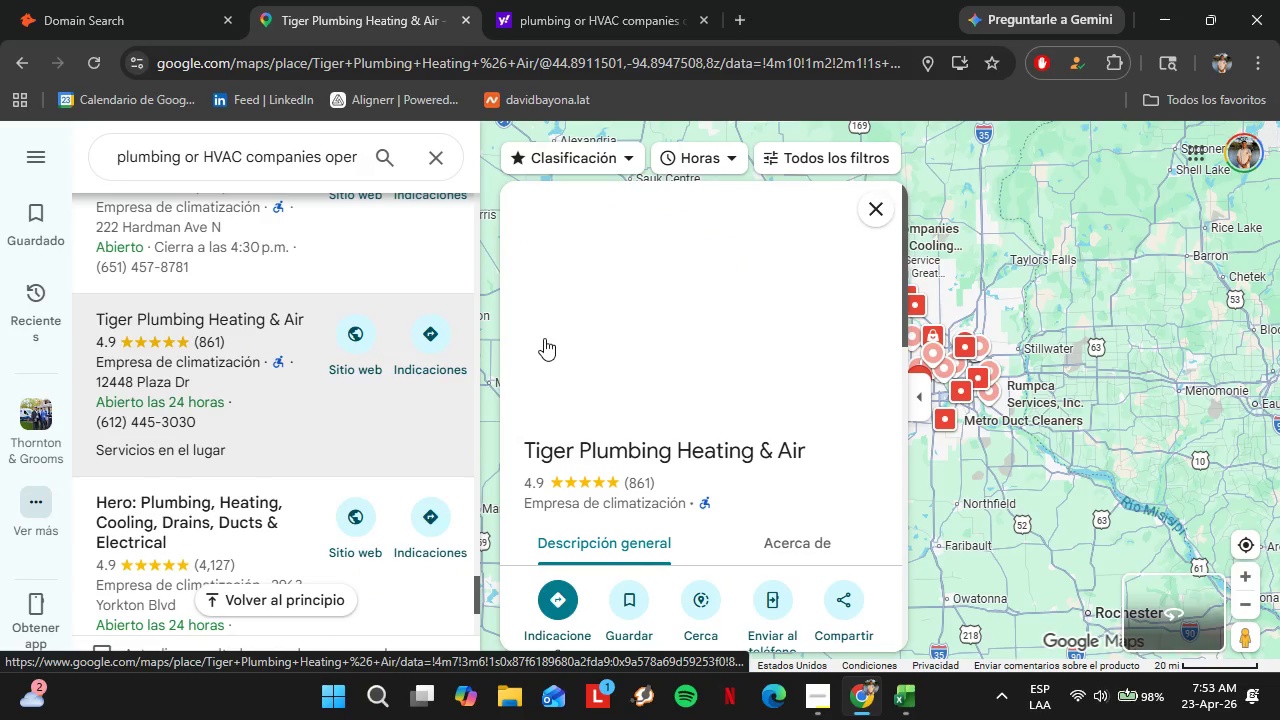 
scroll: coordinate [826, 420], scroll_direction: down, amount: 2.0
 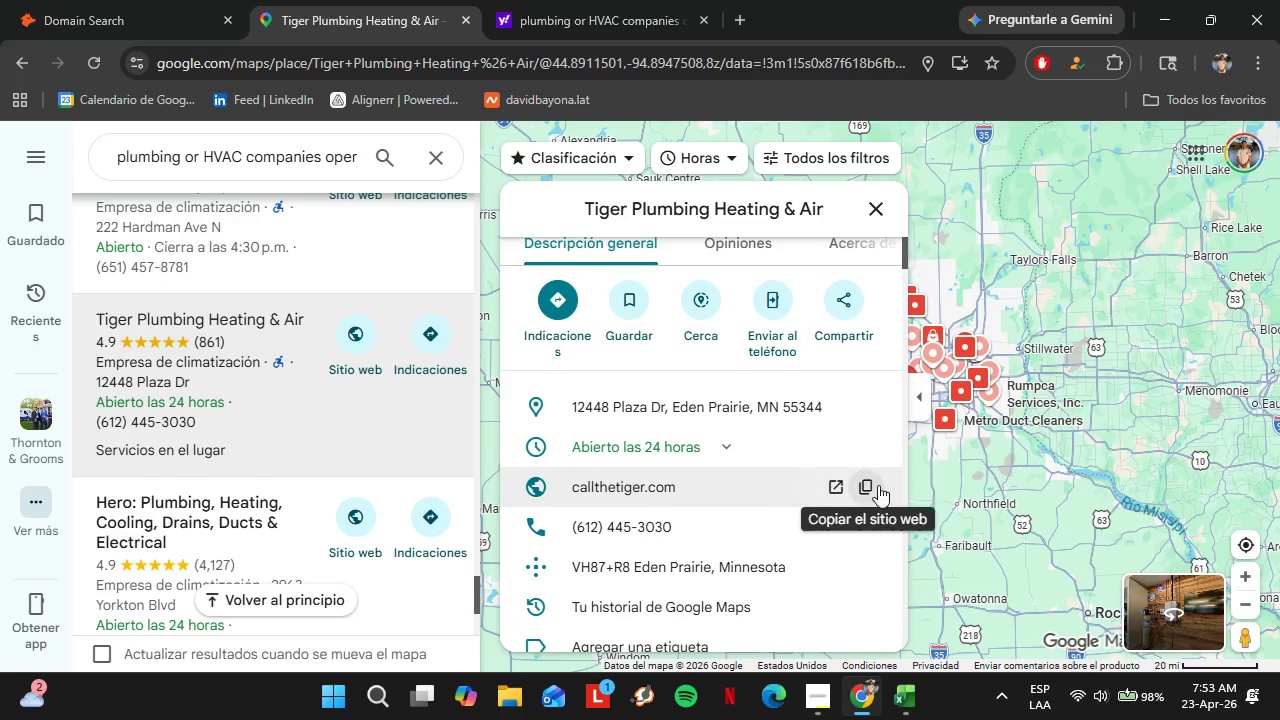 
left_click([869, 491])
 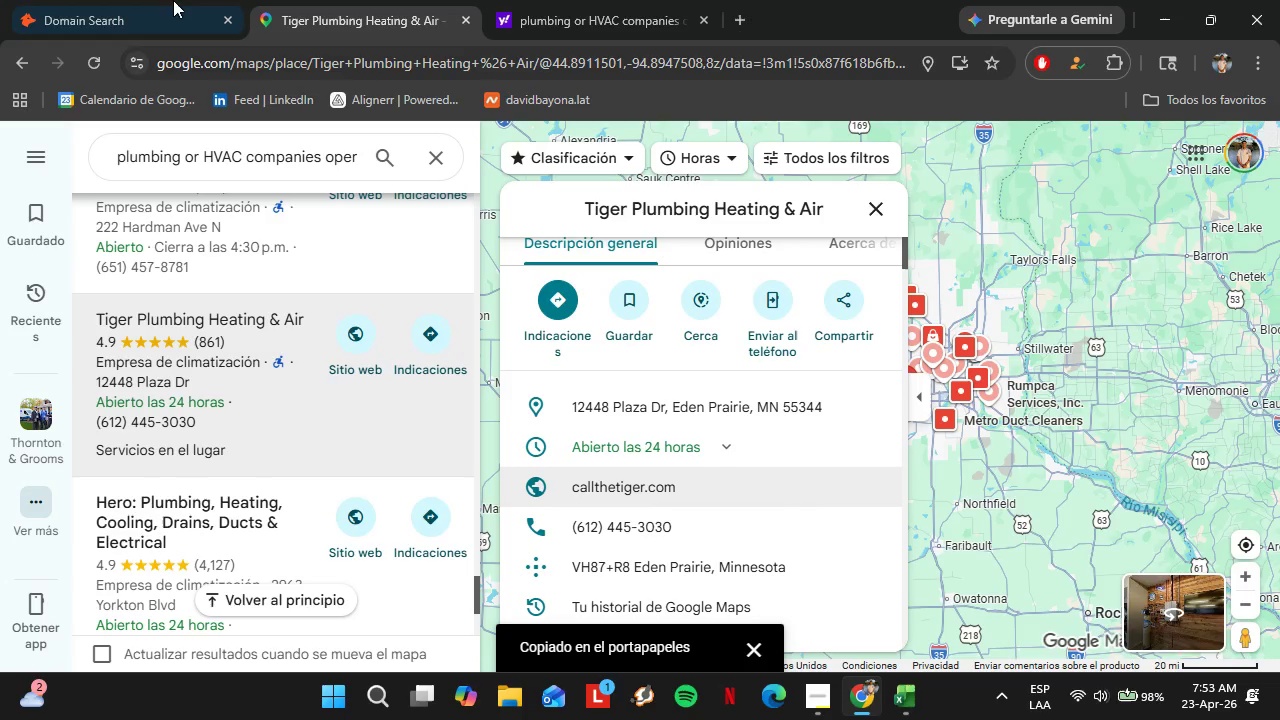 
left_click([148, 0])
 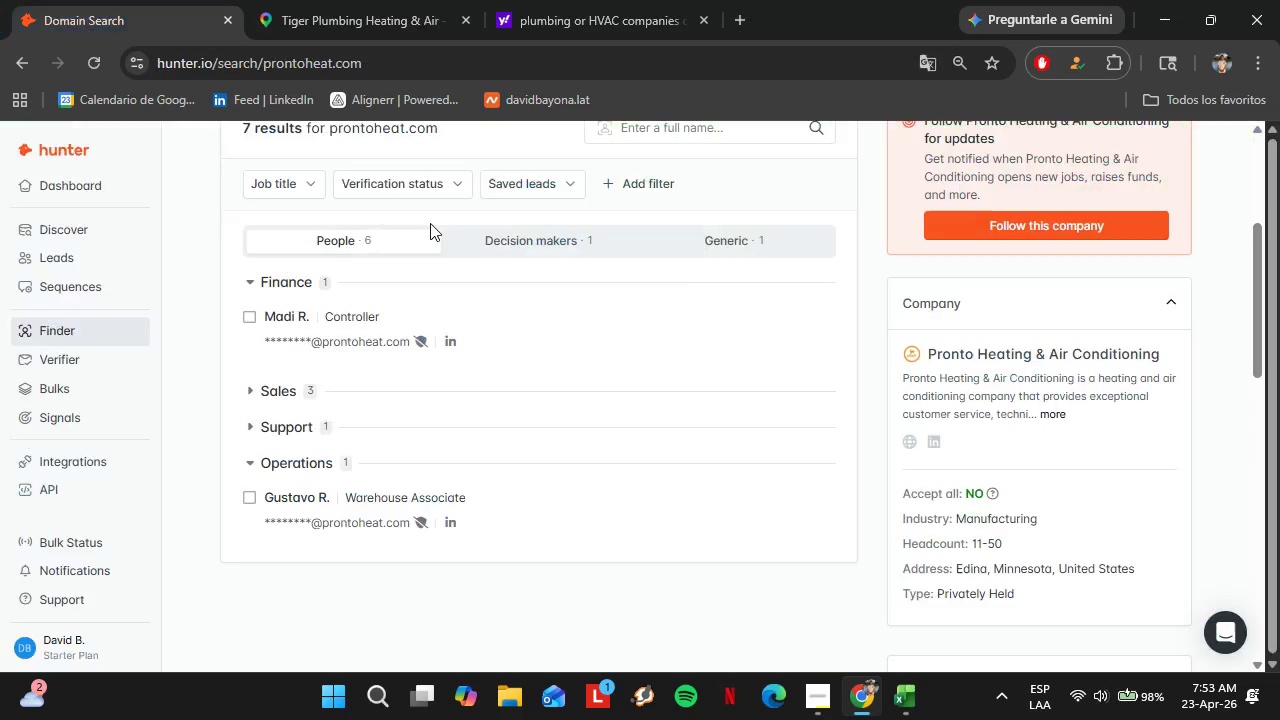 
scroll: coordinate [430, 223], scroll_direction: up, amount: 1.0
 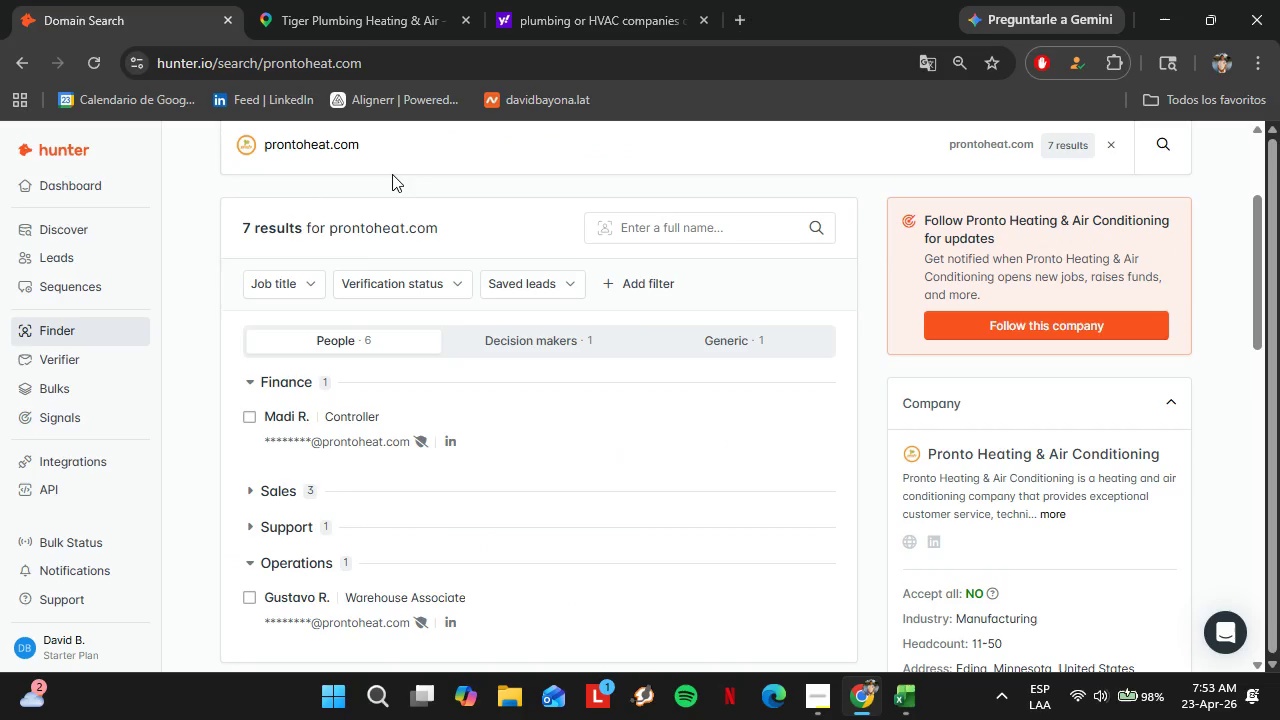 
double_click([388, 167])
 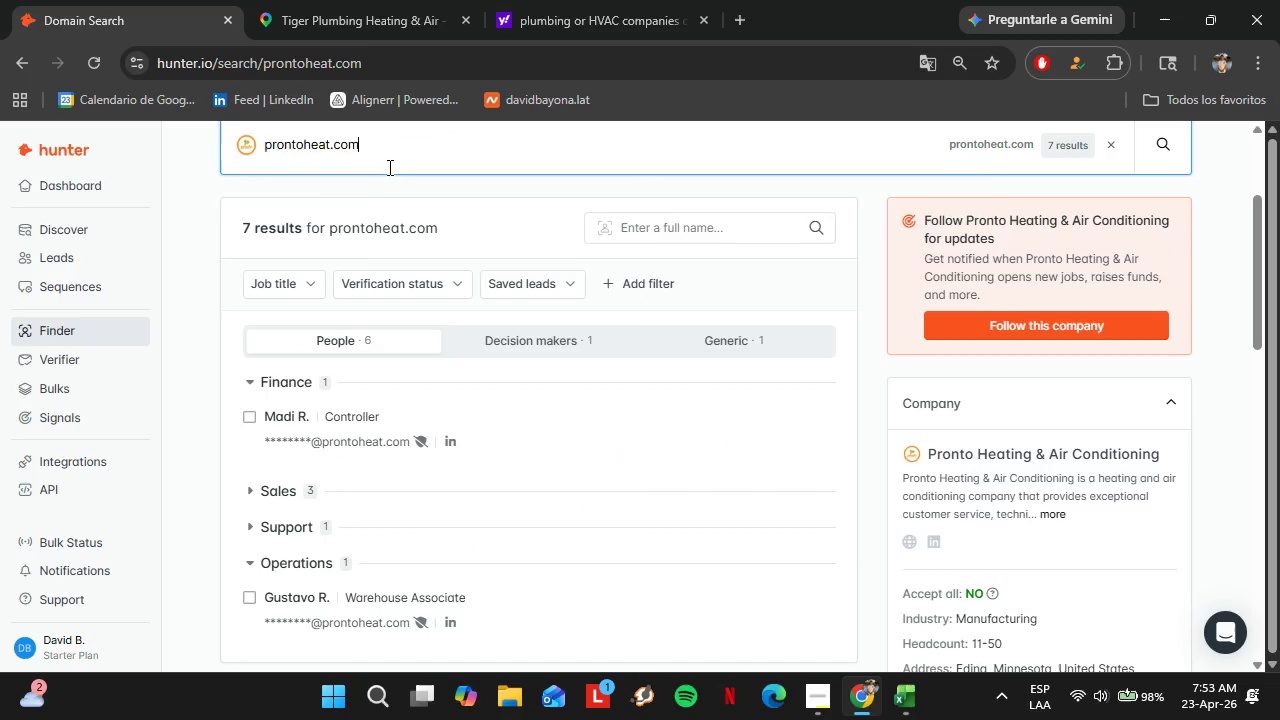 
triple_click([388, 167])
 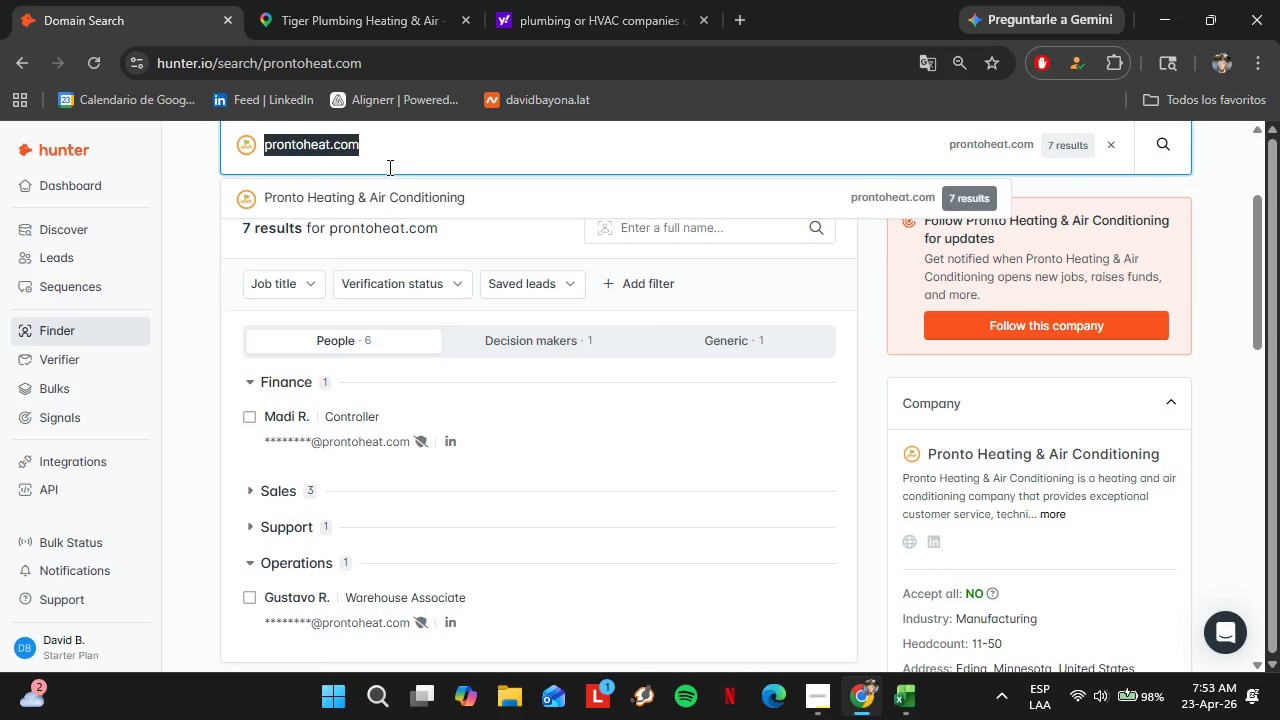 
right_click([388, 167])
 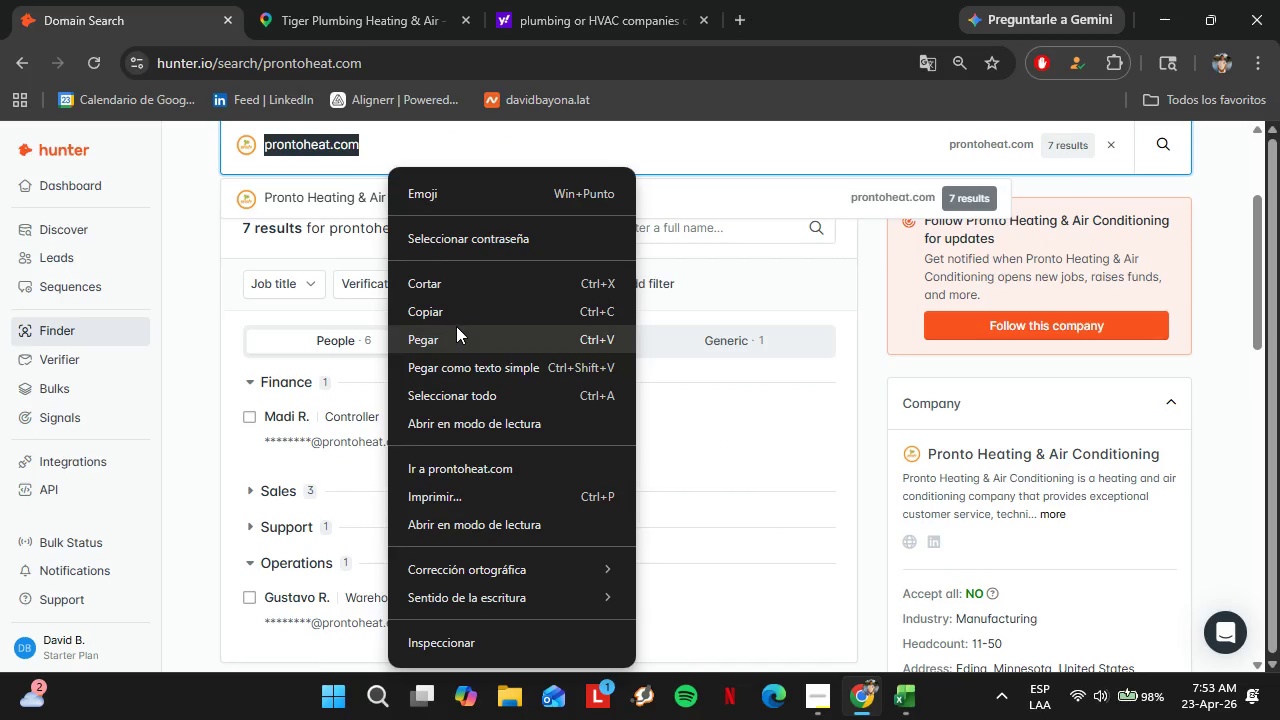 
left_click([455, 327])
 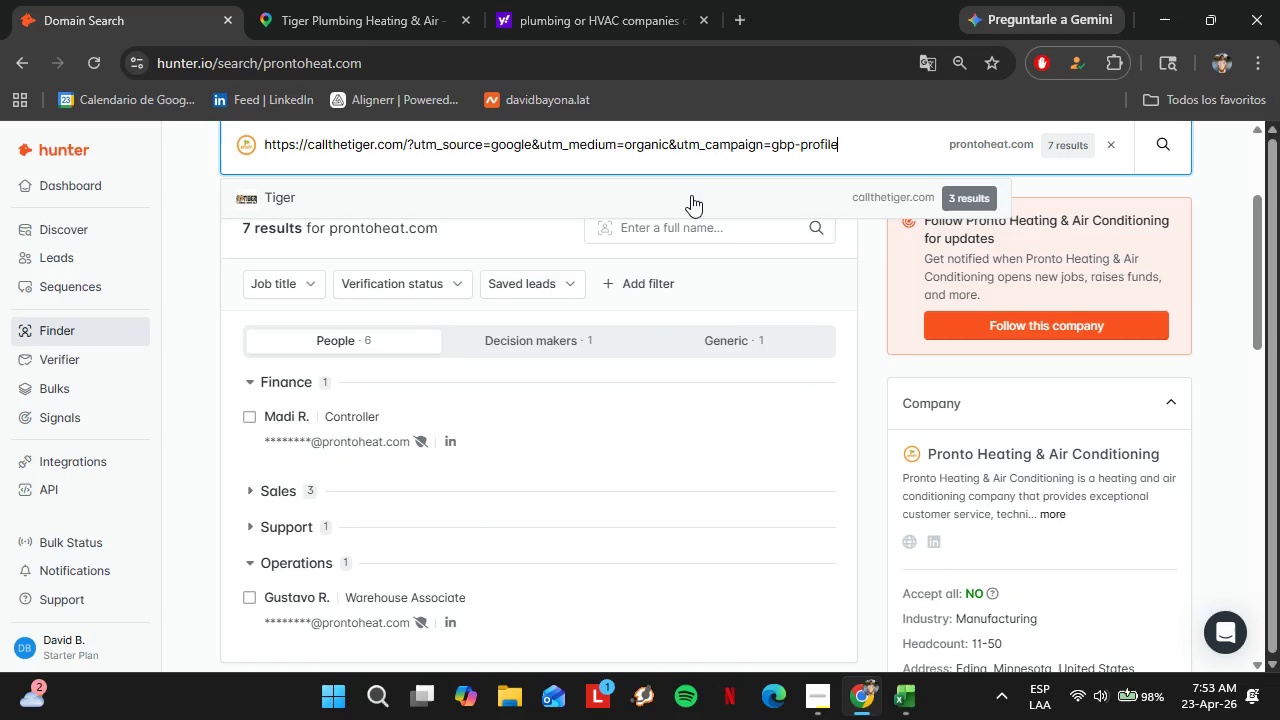 
left_click([608, 198])
 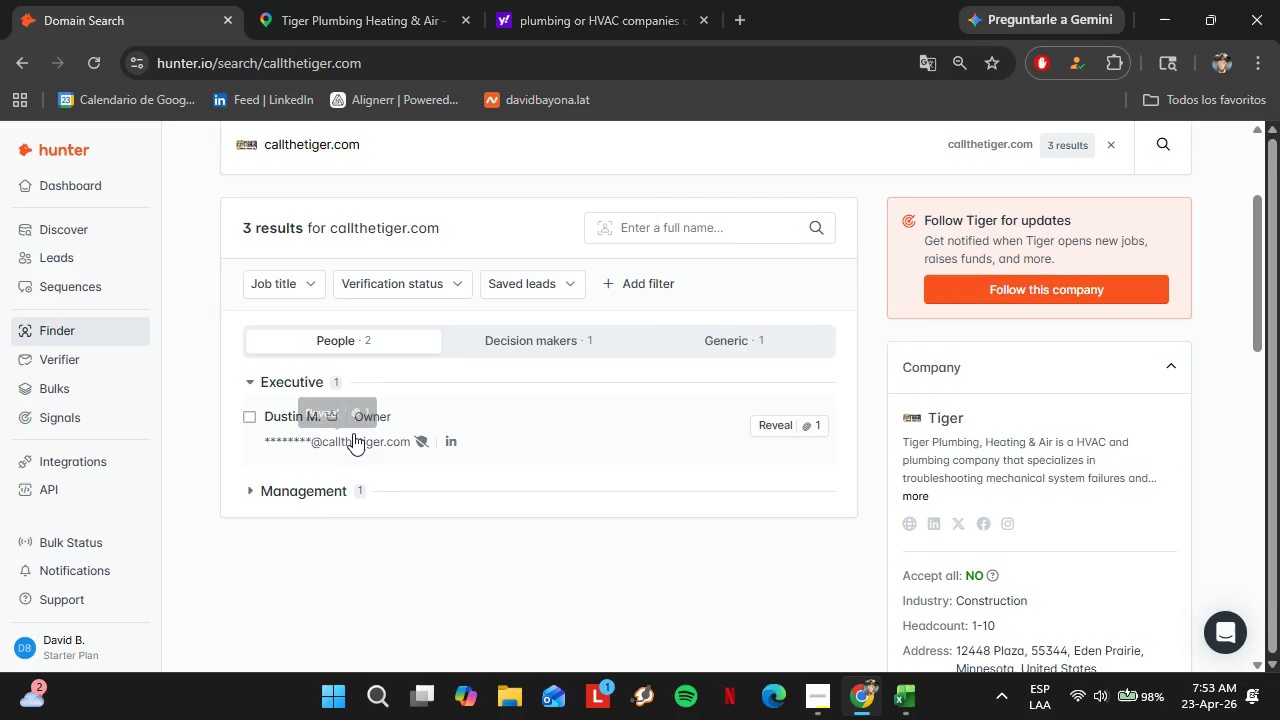 
left_click([326, 0])
 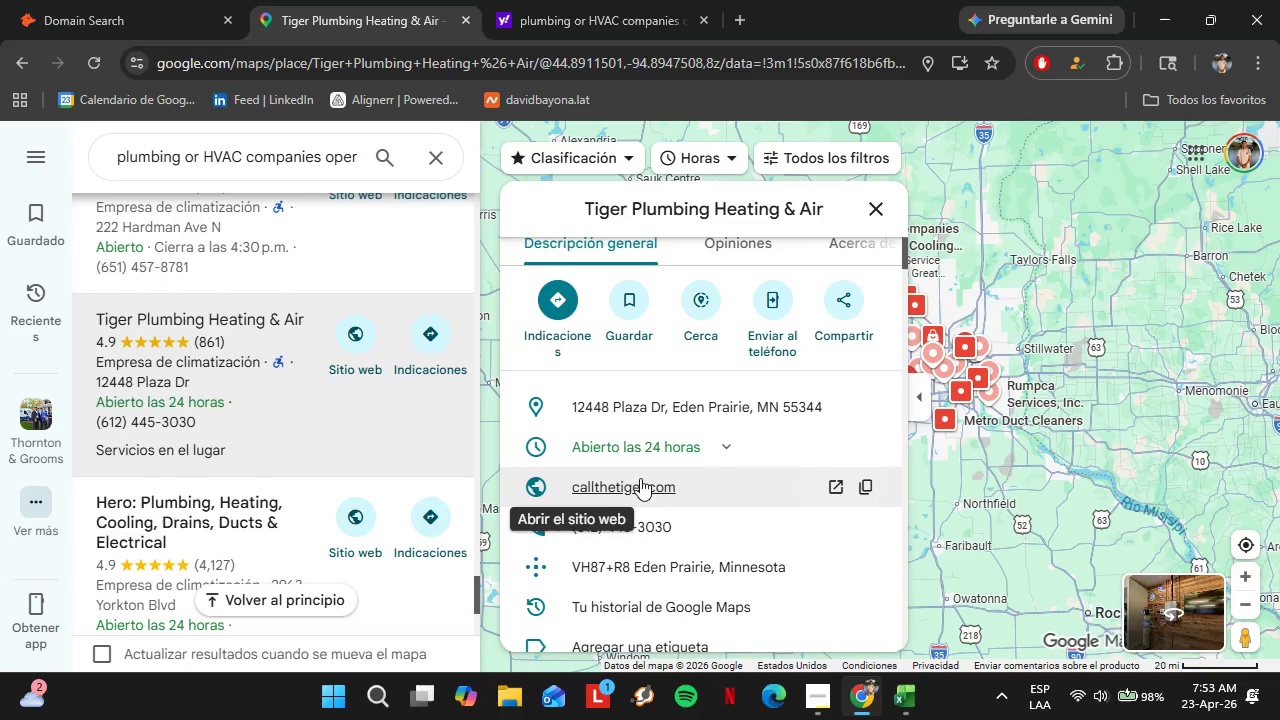 
left_click([641, 486])
 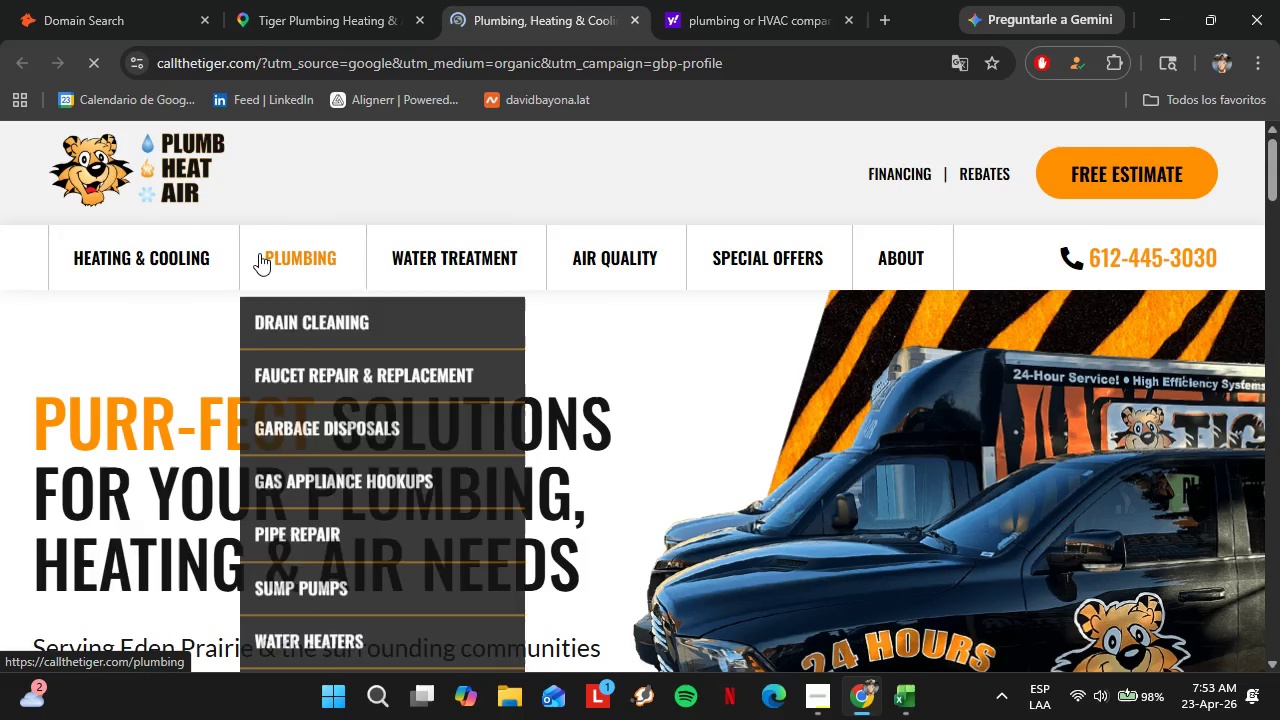 
left_click([110, 0])
 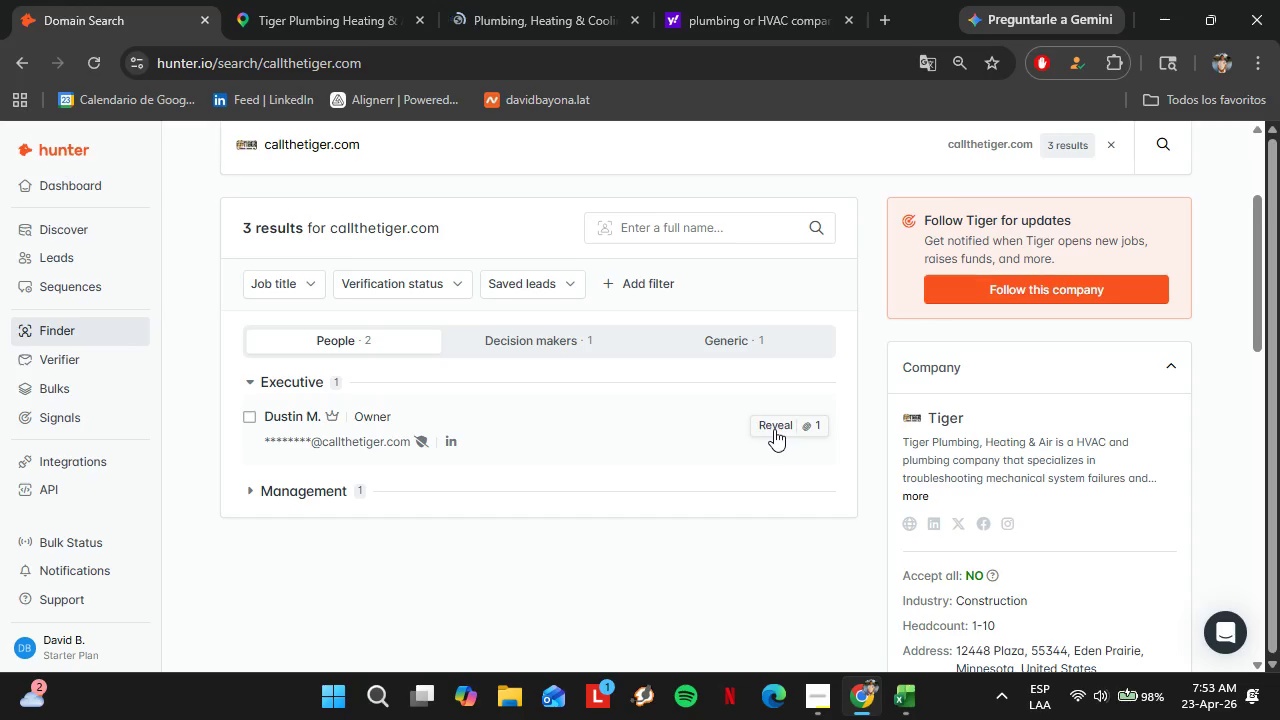 
left_click([775, 429])
 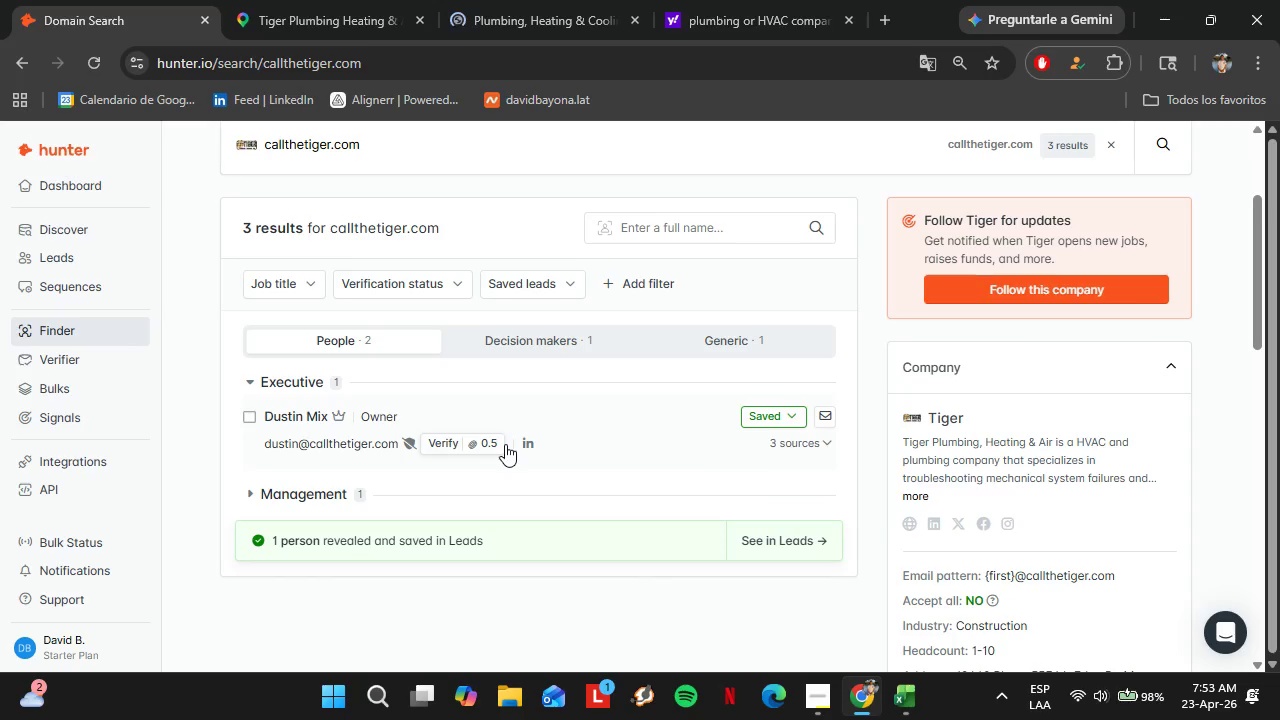 
left_click([485, 444])
 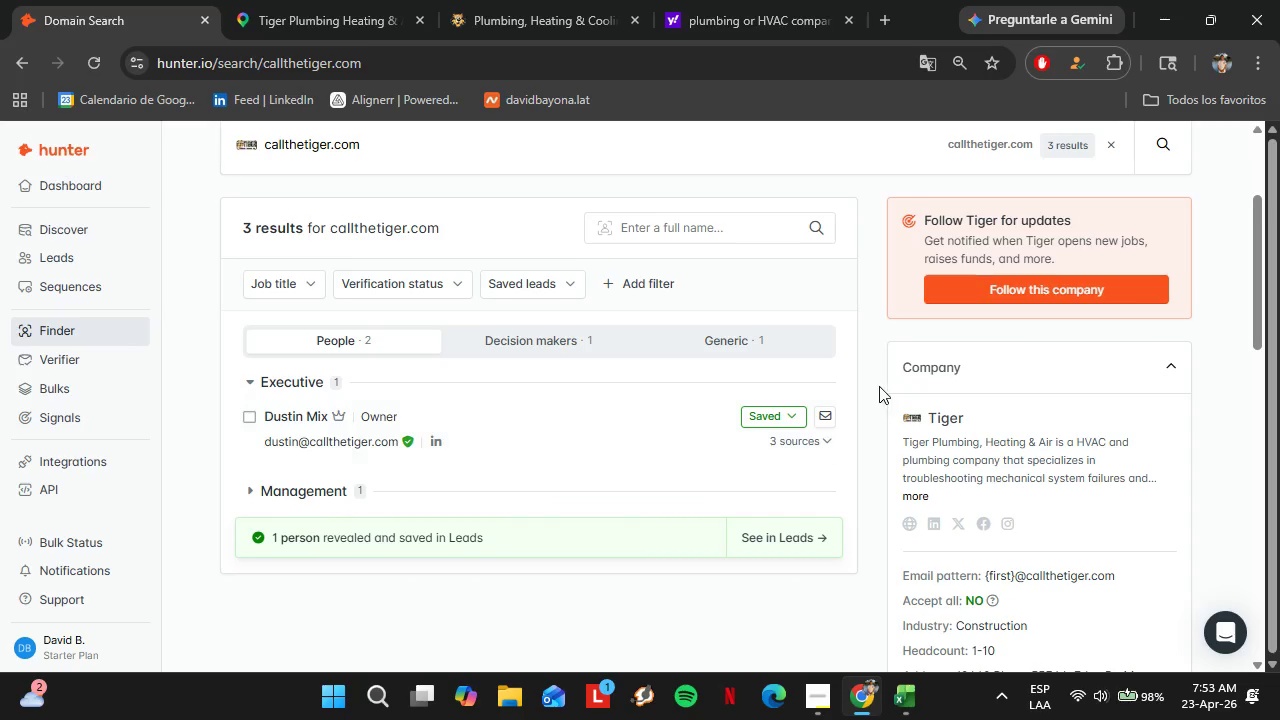 
left_click([777, 422])
 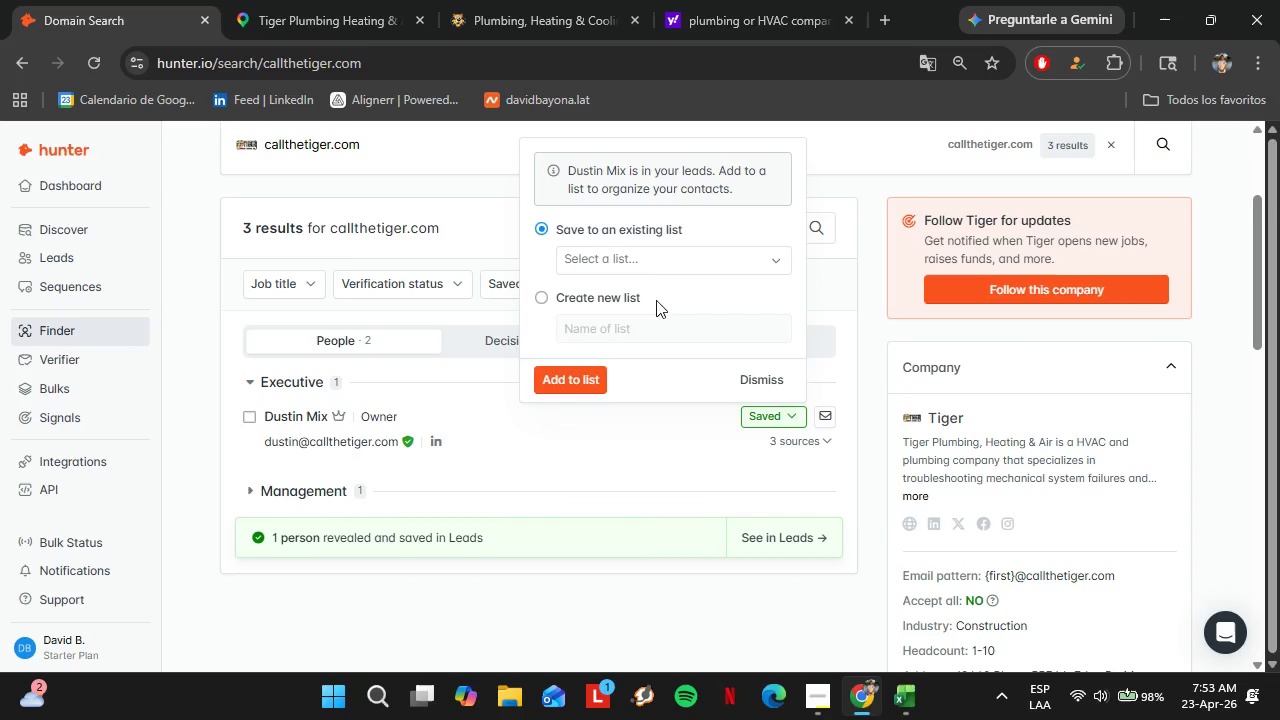 
left_click([642, 258])
 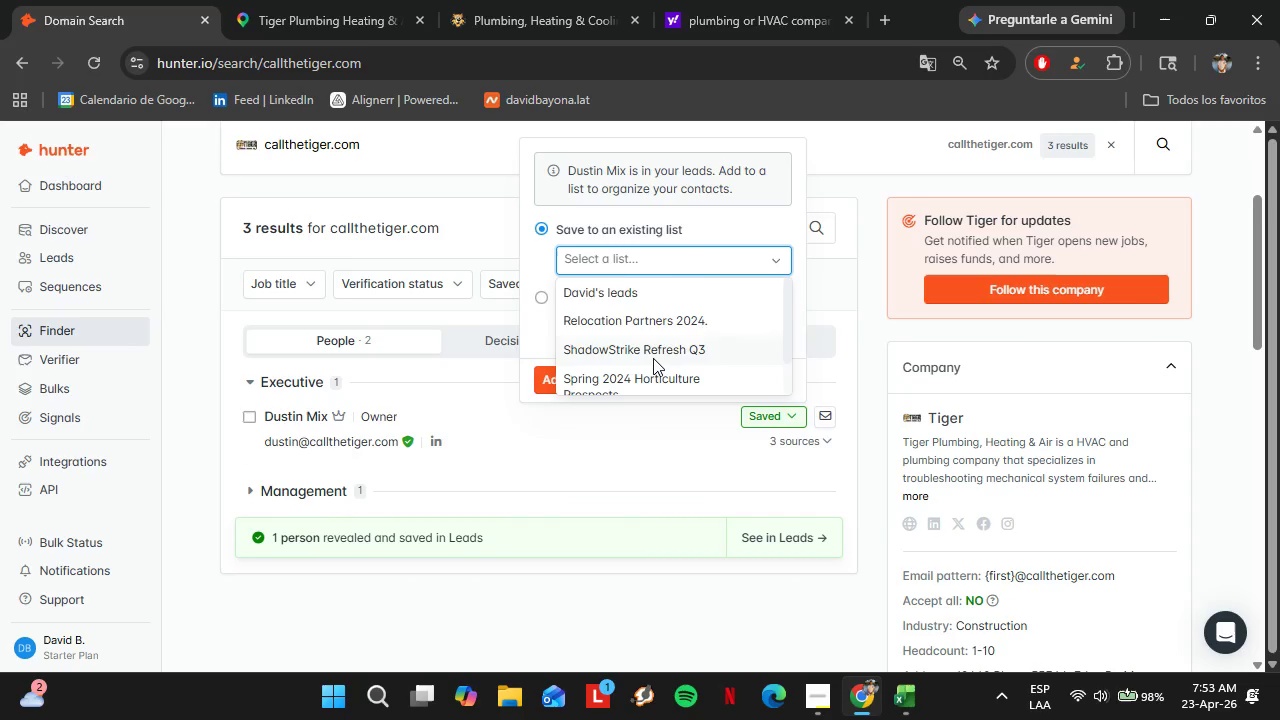 
scroll: coordinate [653, 357], scroll_direction: down, amount: 3.0
 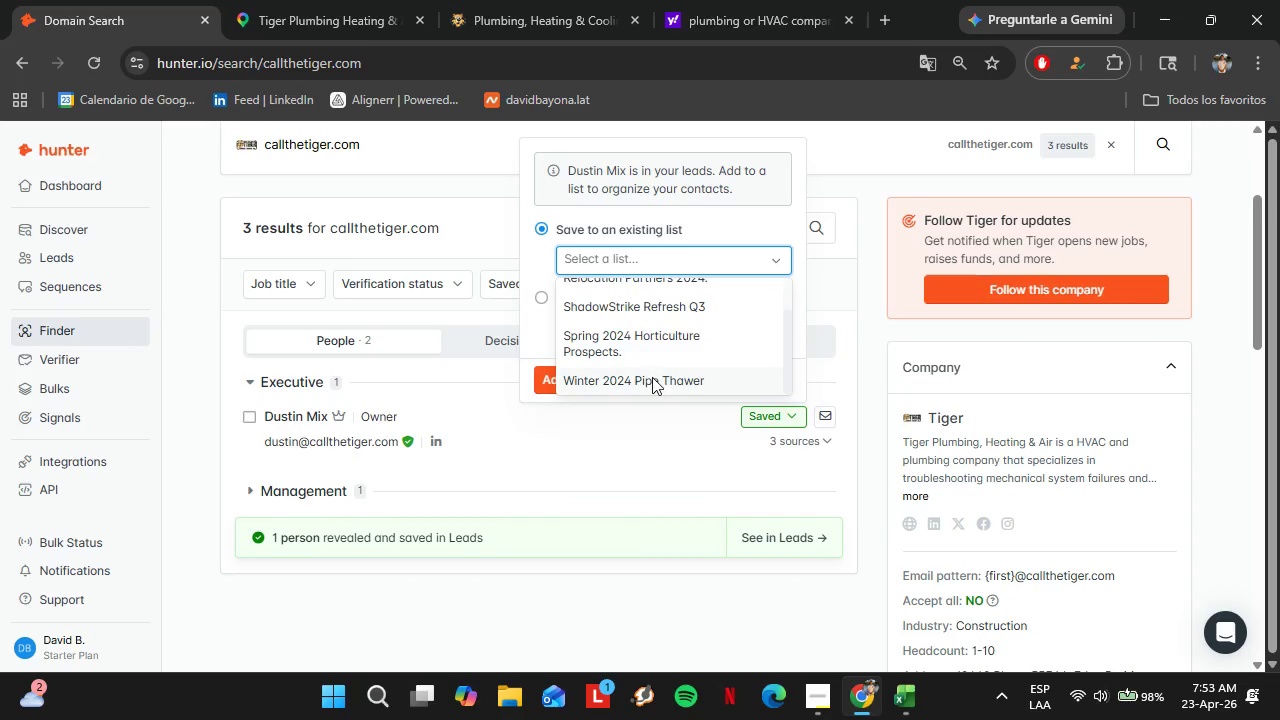 
left_click([652, 377])
 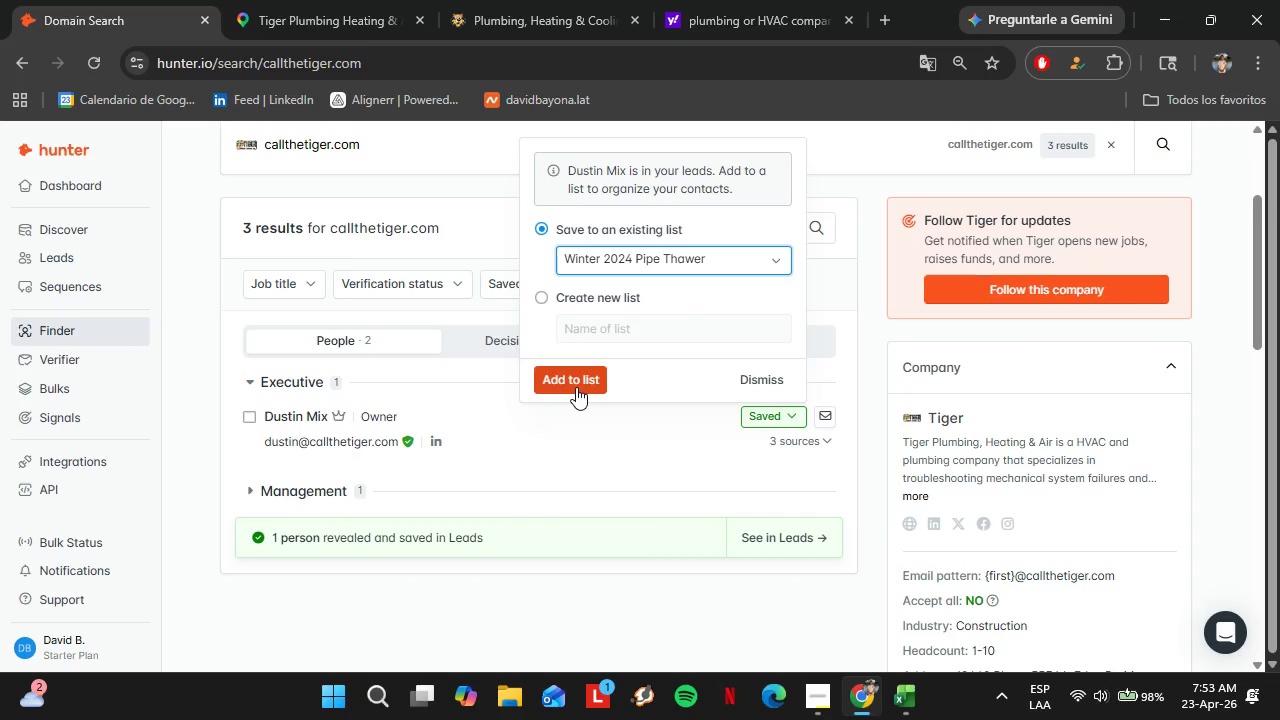 
double_click([576, 387])
 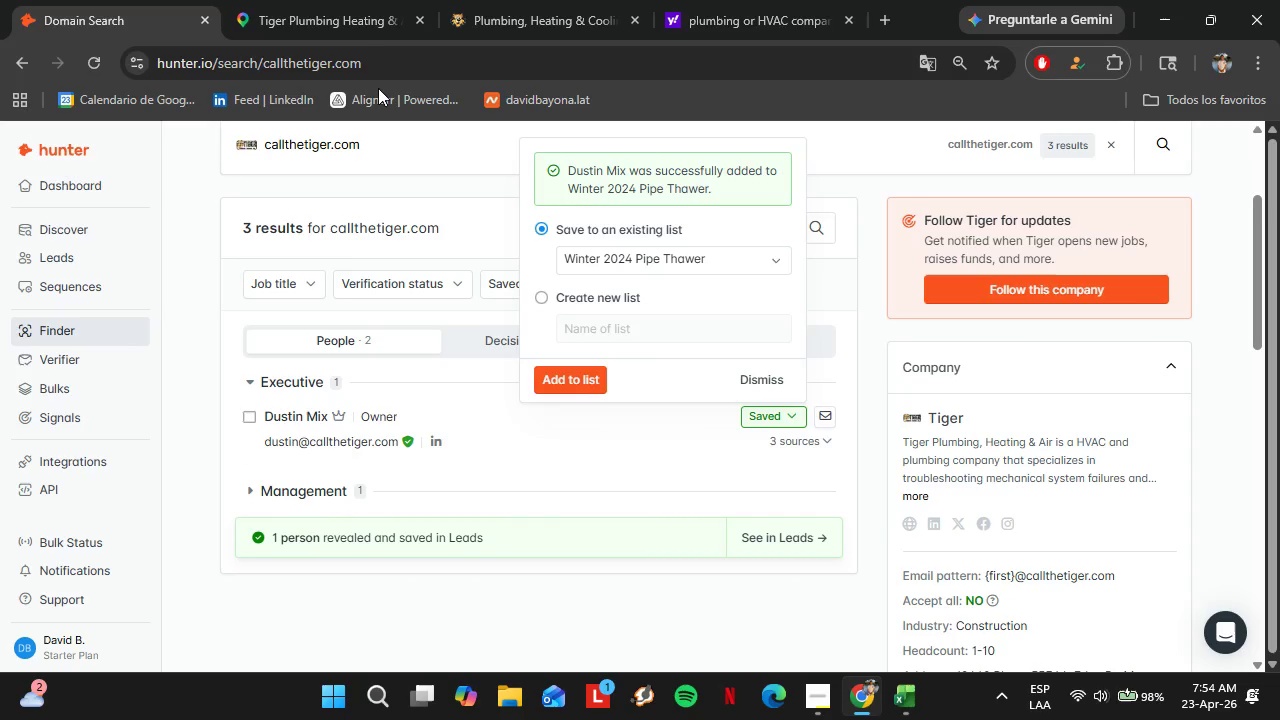 
left_click([358, 0])
 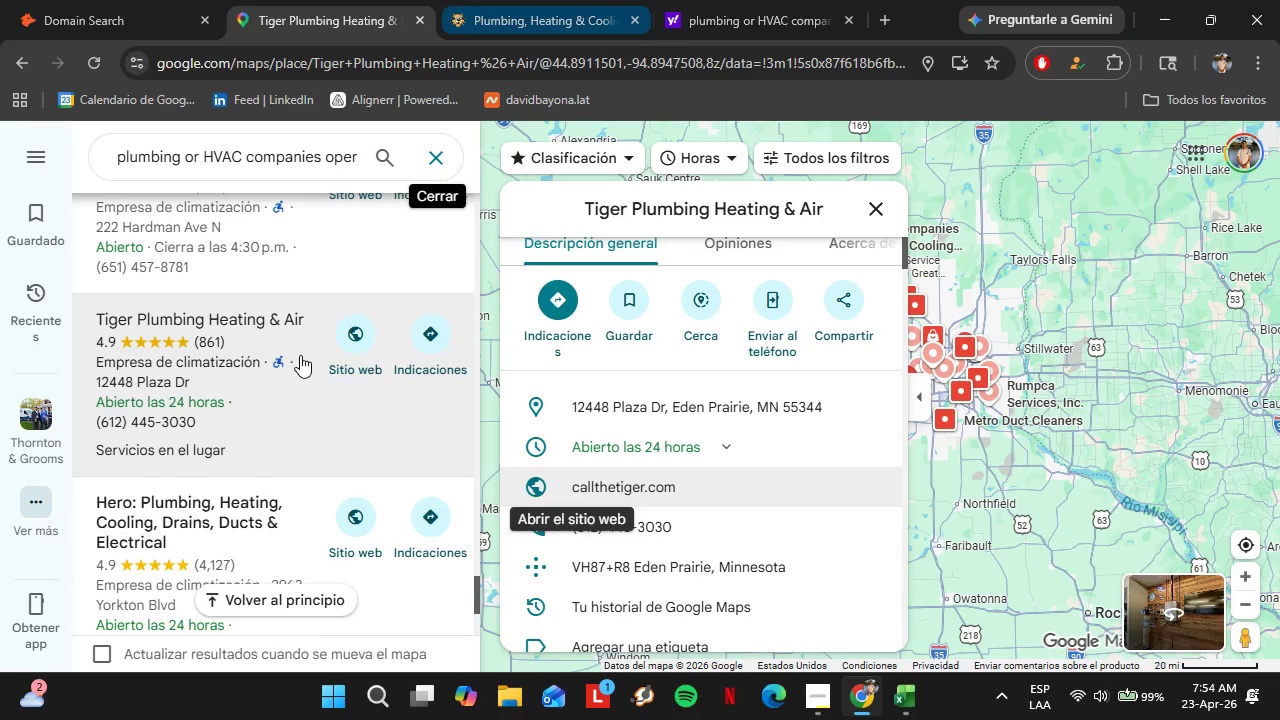 
scroll: coordinate [275, 317], scroll_direction: down, amount: 2.0
 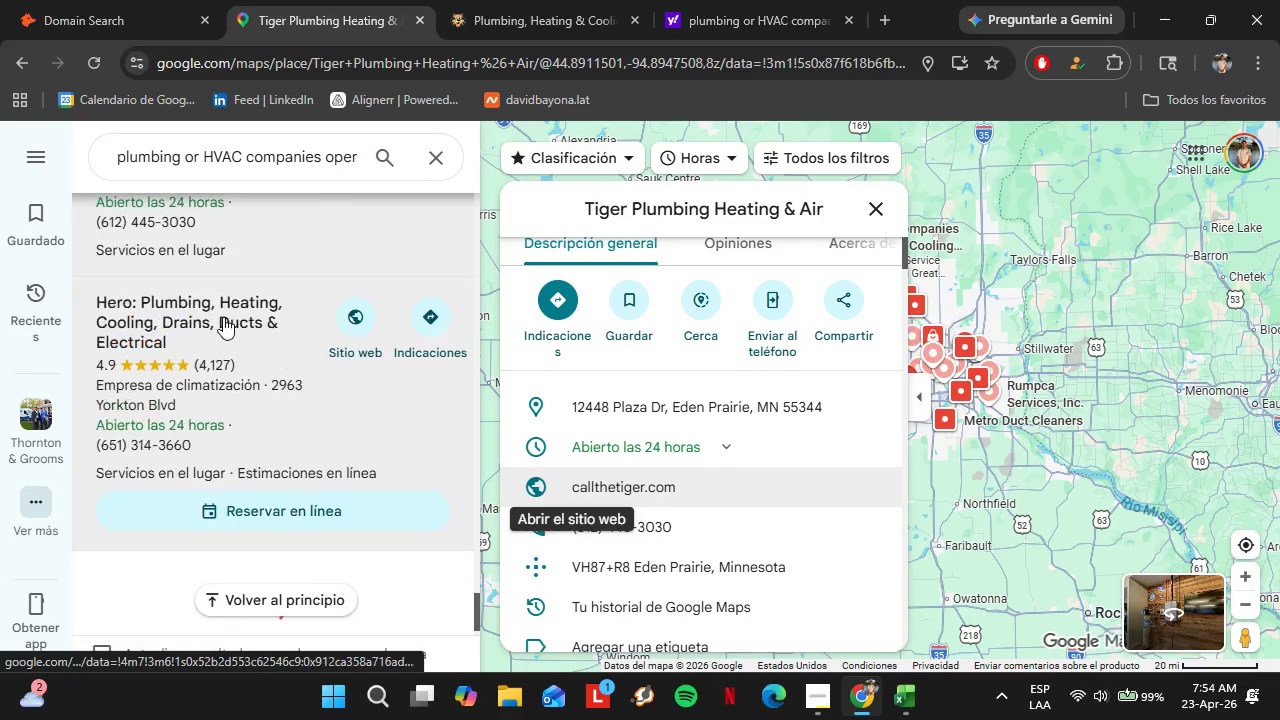 
left_click([223, 316])
 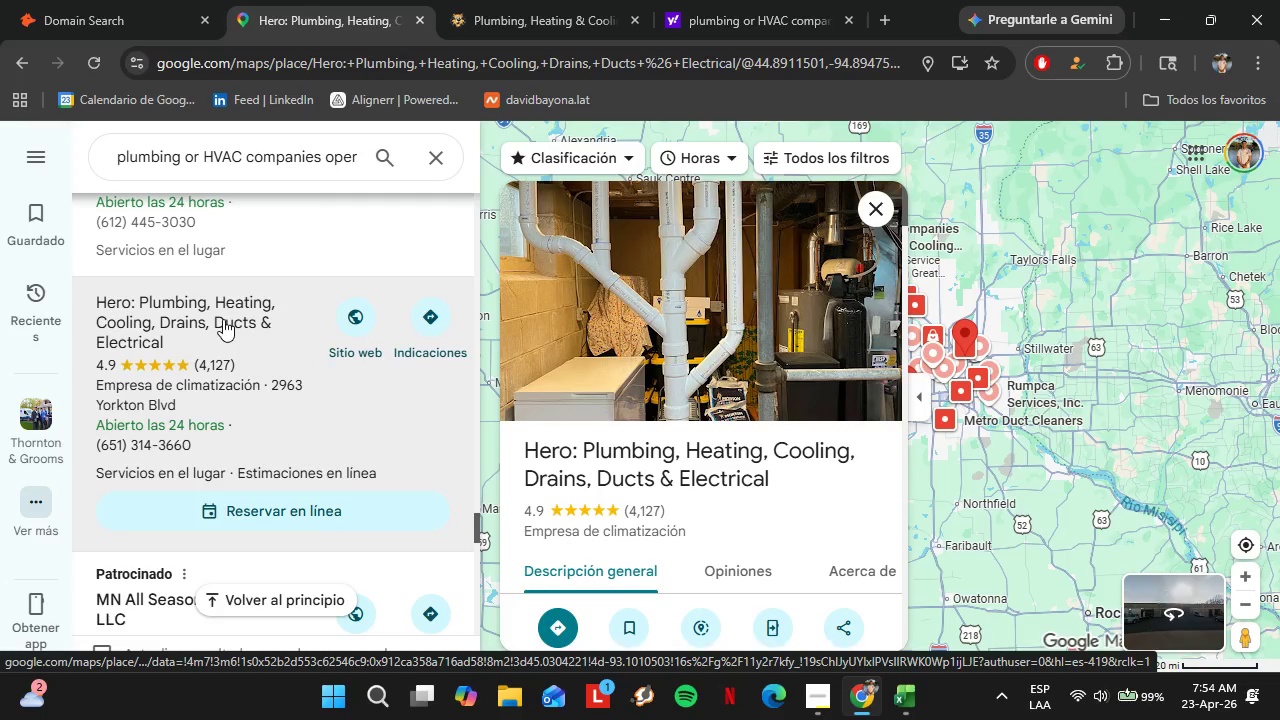 
scroll: coordinate [706, 351], scroll_direction: down, amount: 4.0
 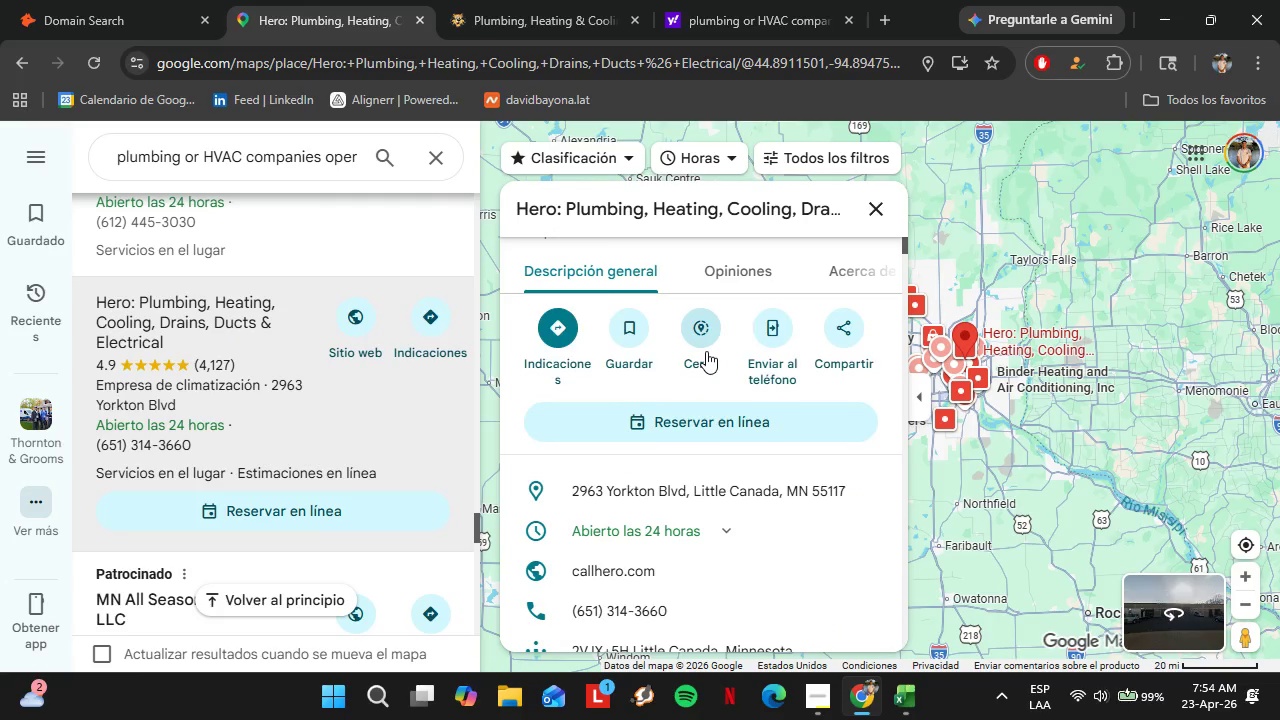 
mouse_move([849, 446])
 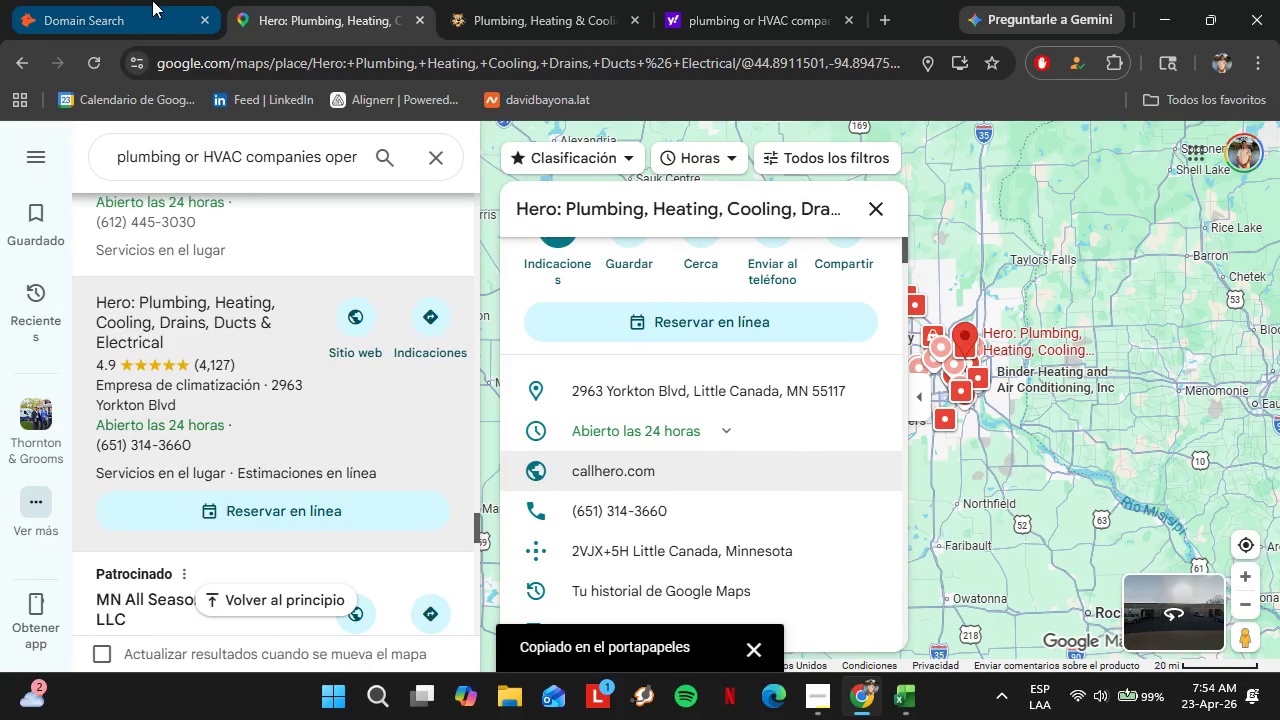 
left_click([152, 0])
 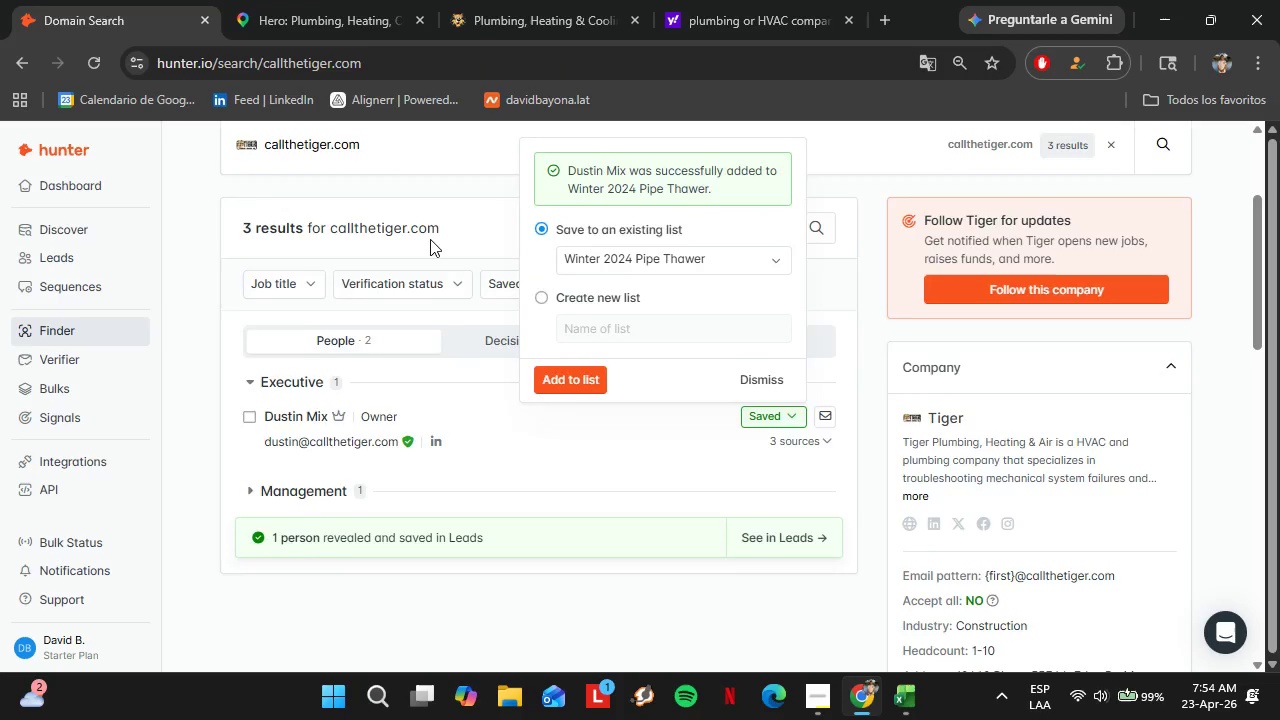 
left_click([415, 241])
 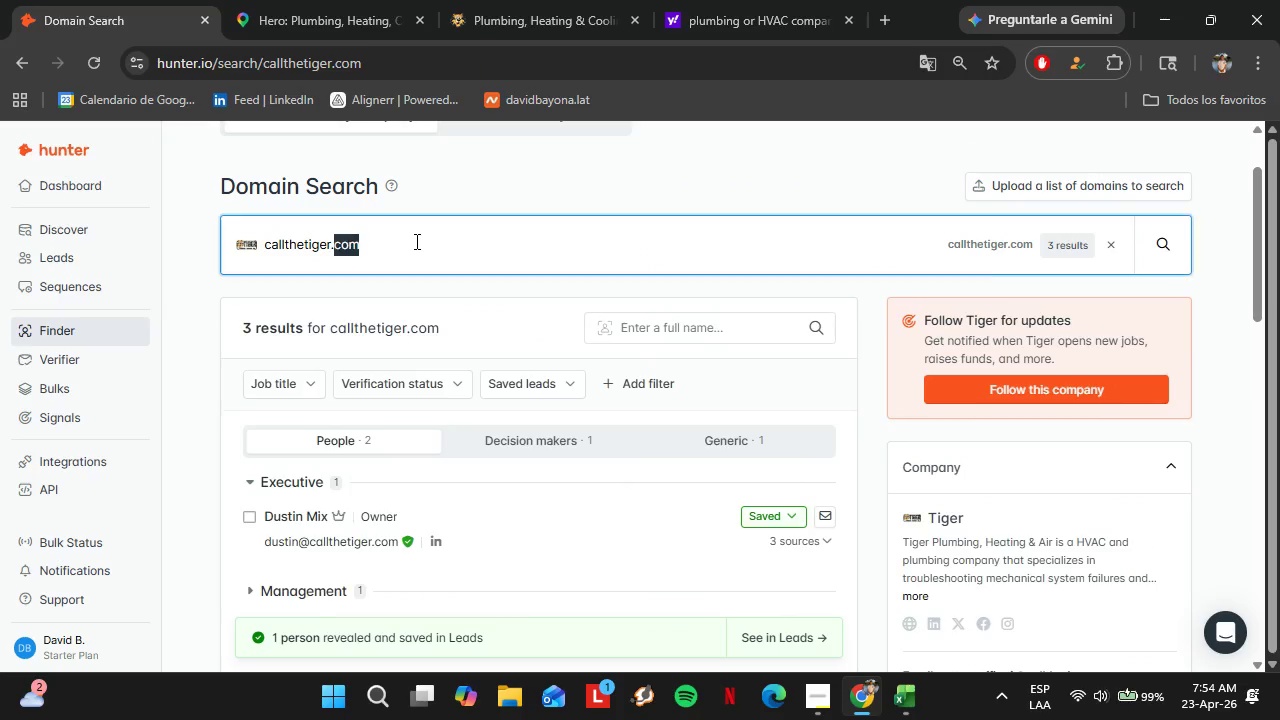 
scroll: coordinate [430, 239], scroll_direction: up, amount: 1.0
 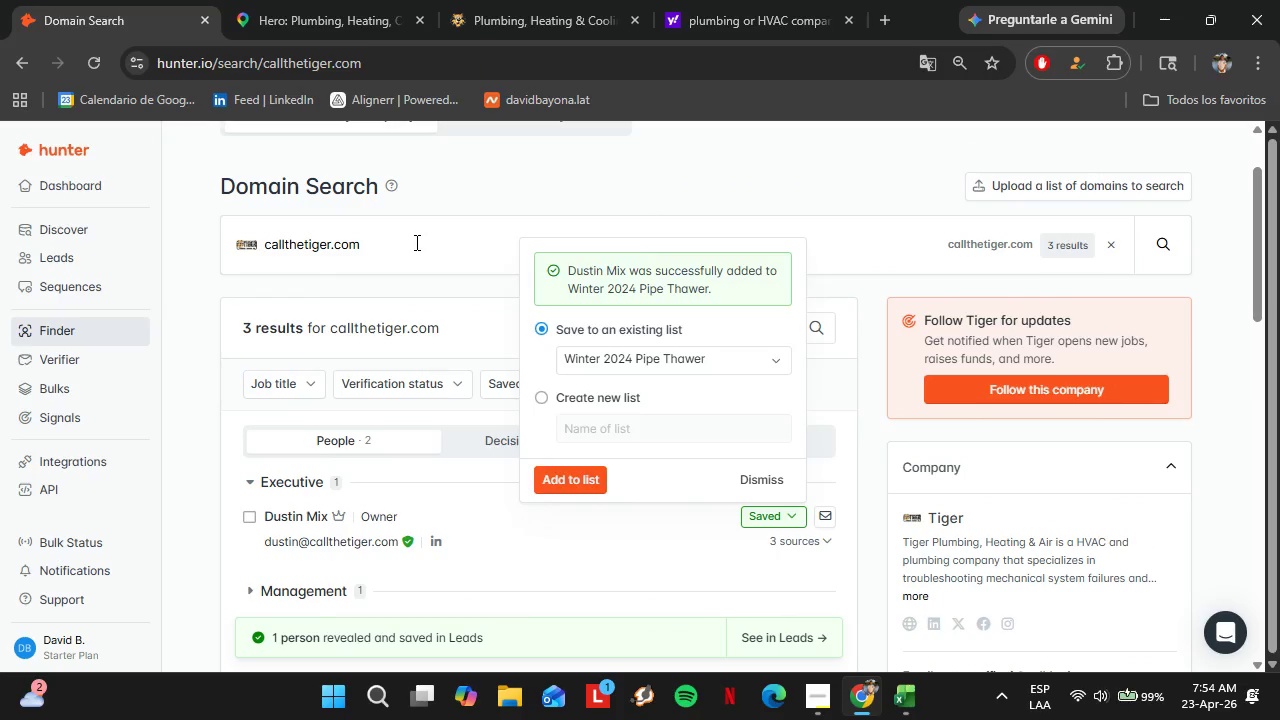 
double_click([415, 241])
 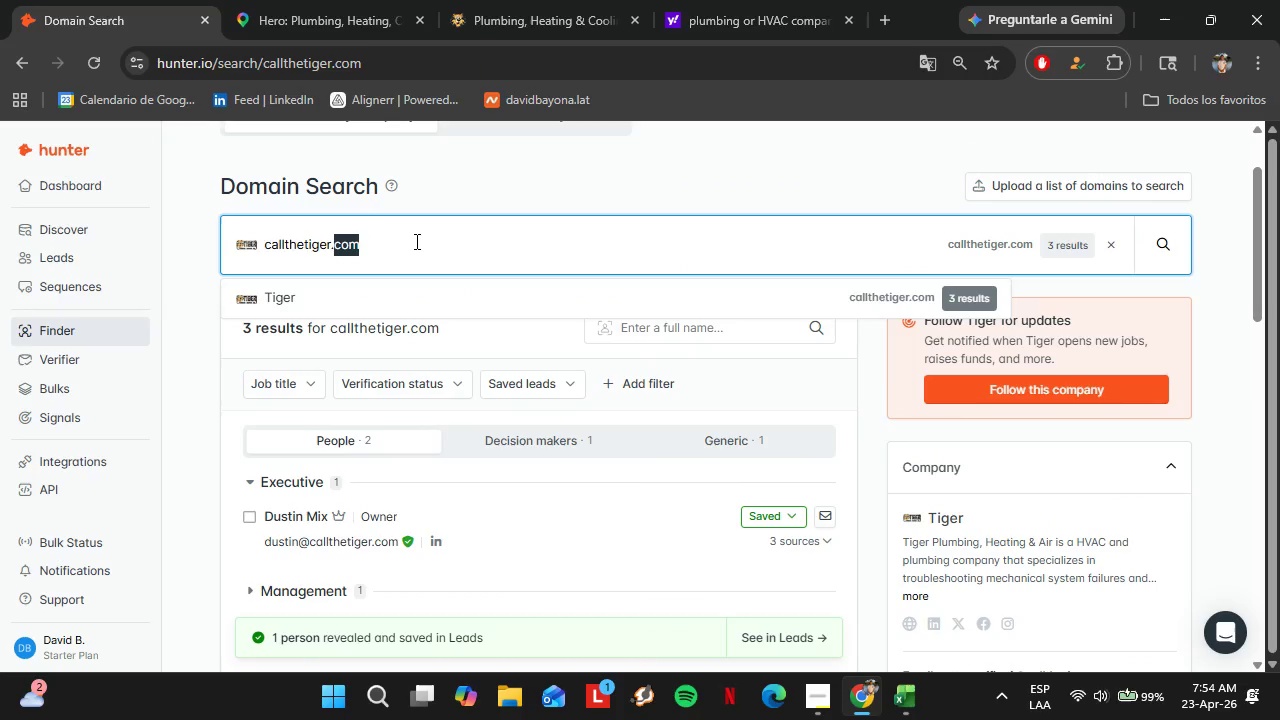 
triple_click([415, 241])
 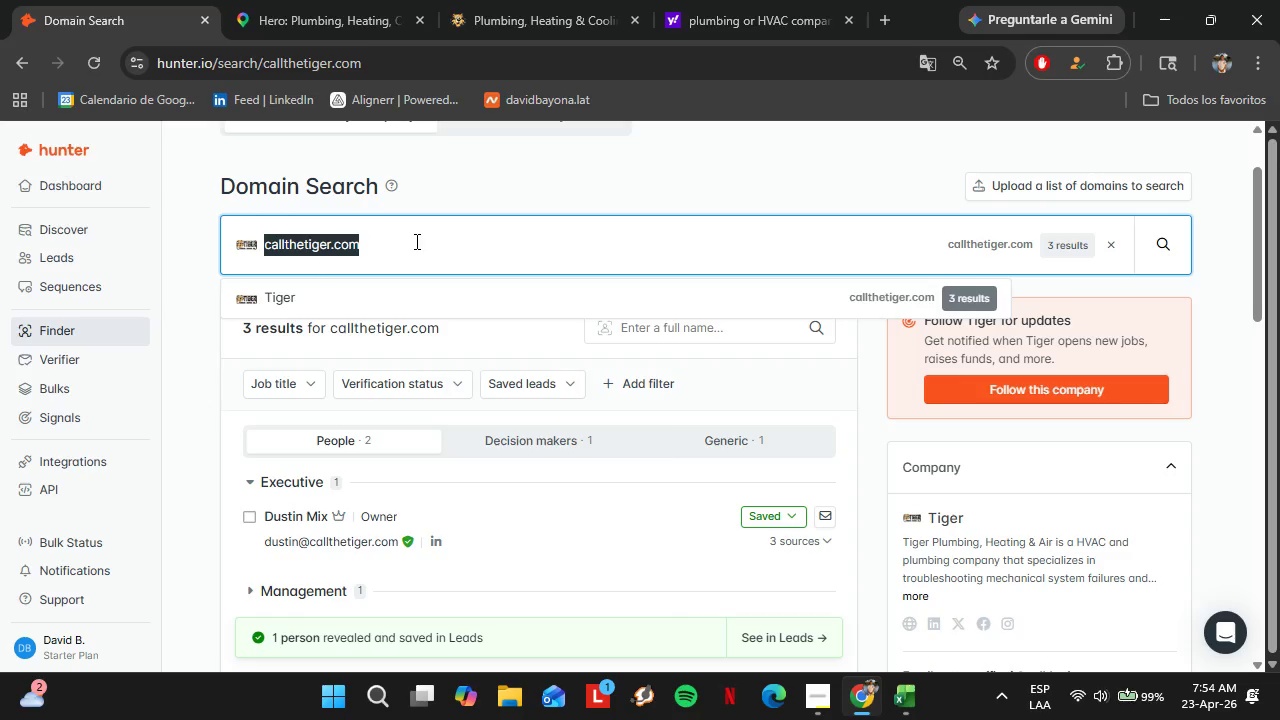 
right_click([415, 241])
 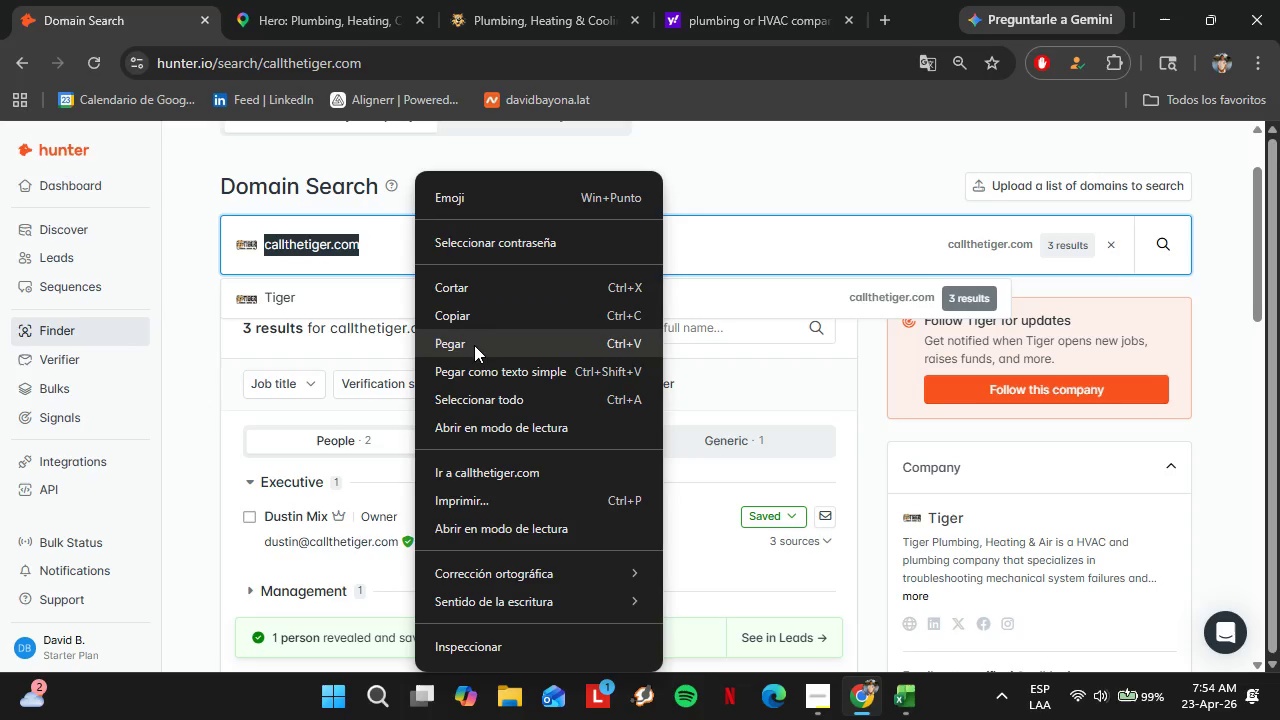 
left_click([473, 344])
 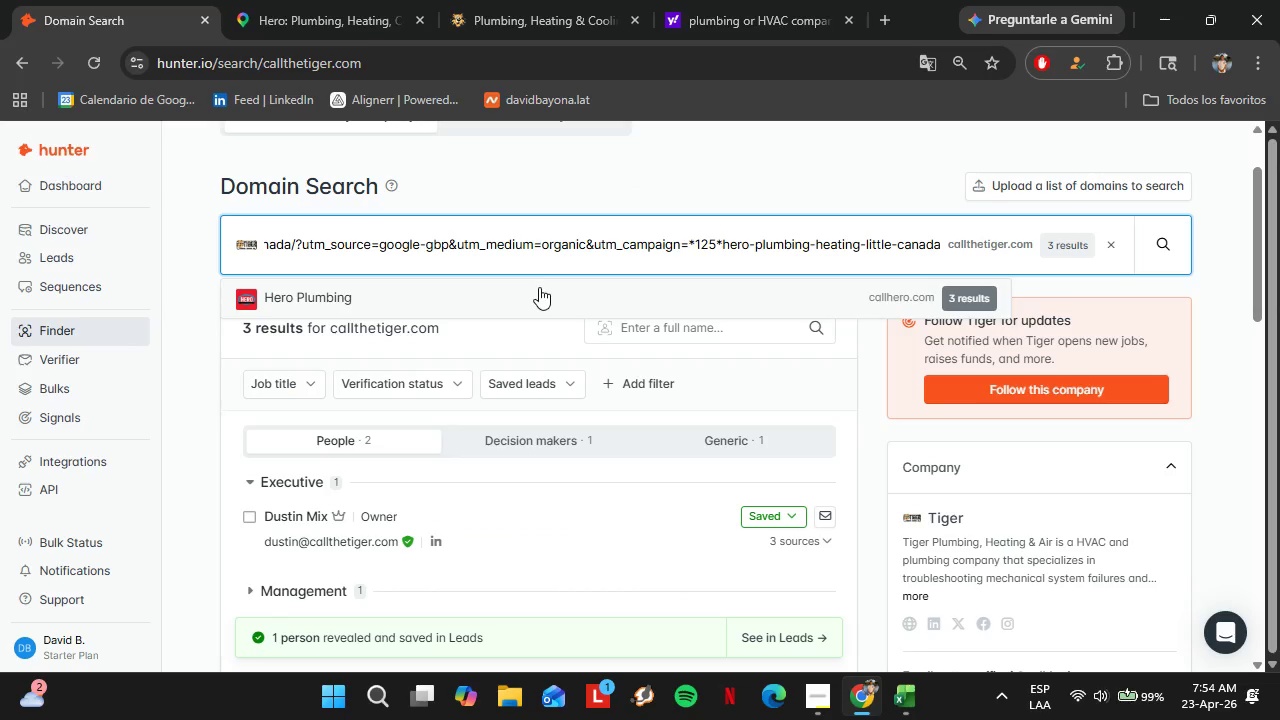 
left_click([459, 298])
 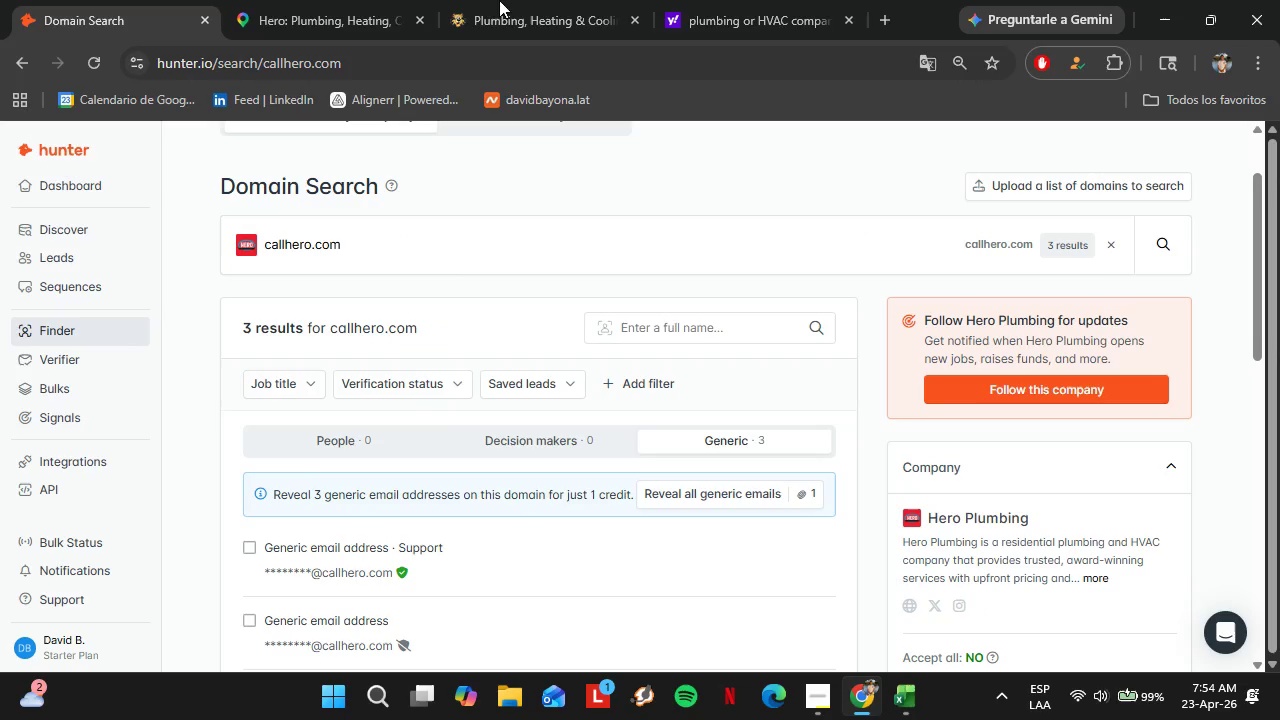 
left_click([303, 0])
 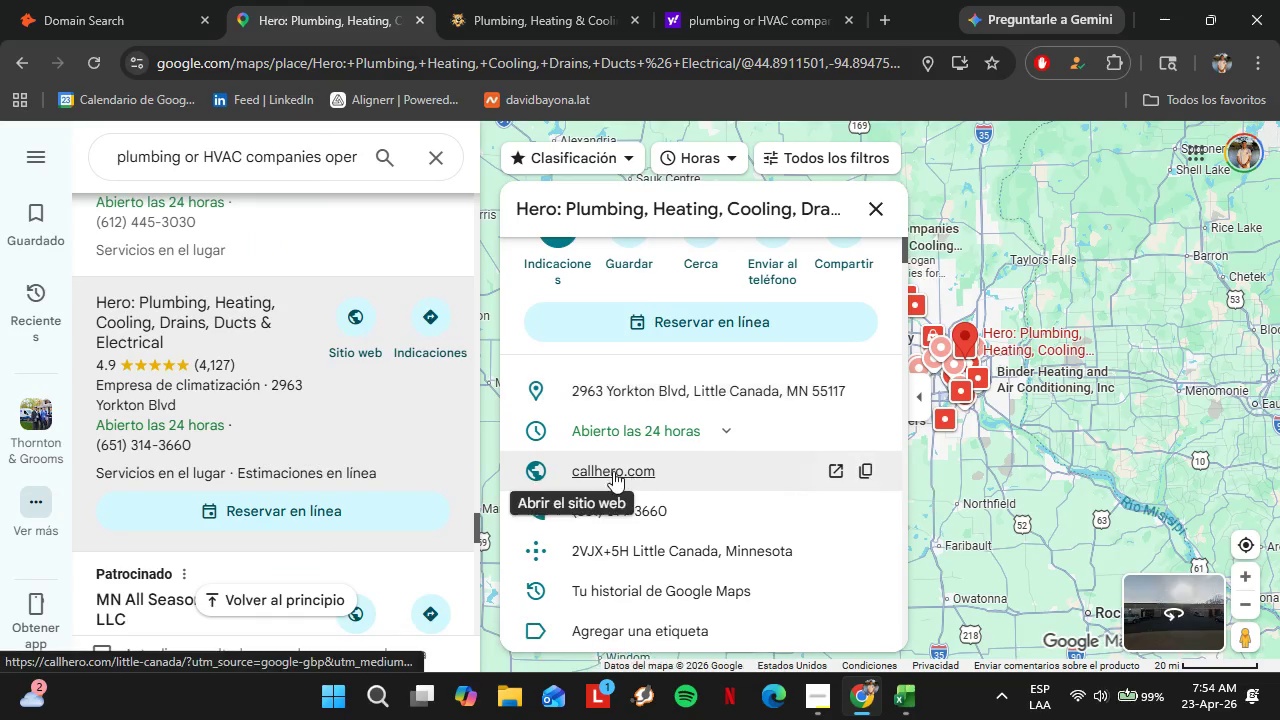 
left_click([613, 470])
 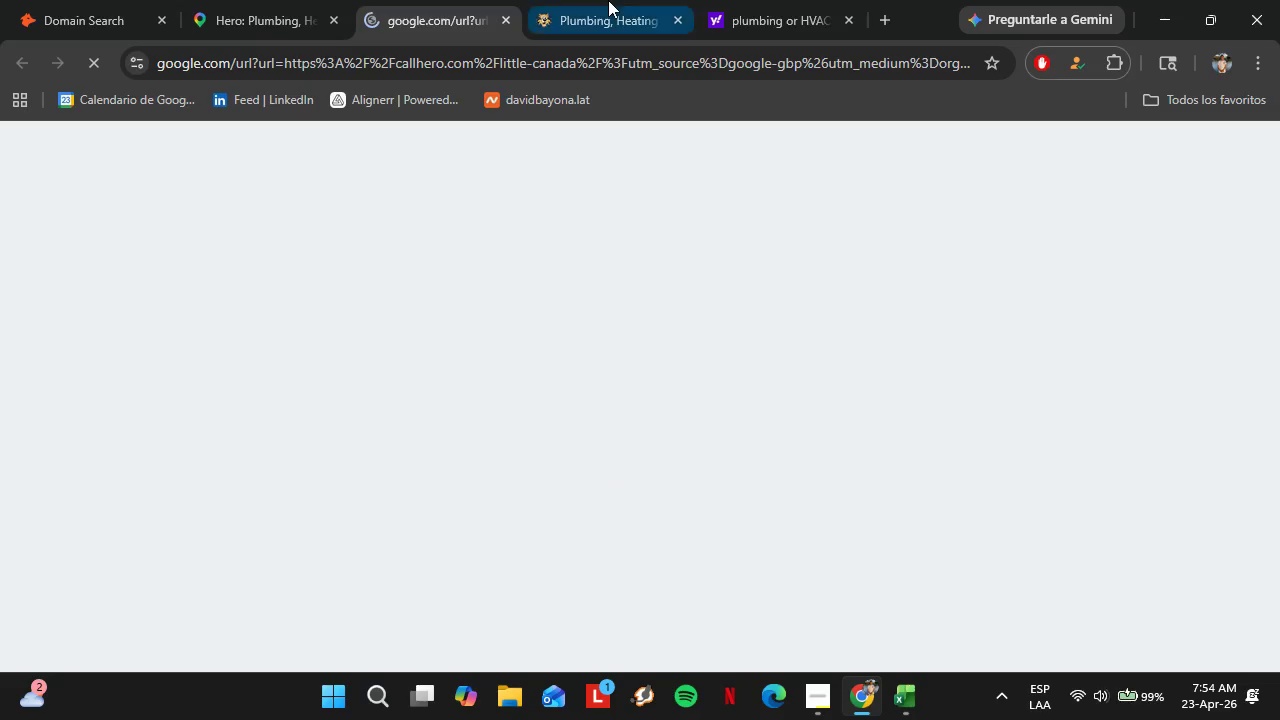 
left_click([620, 2])
 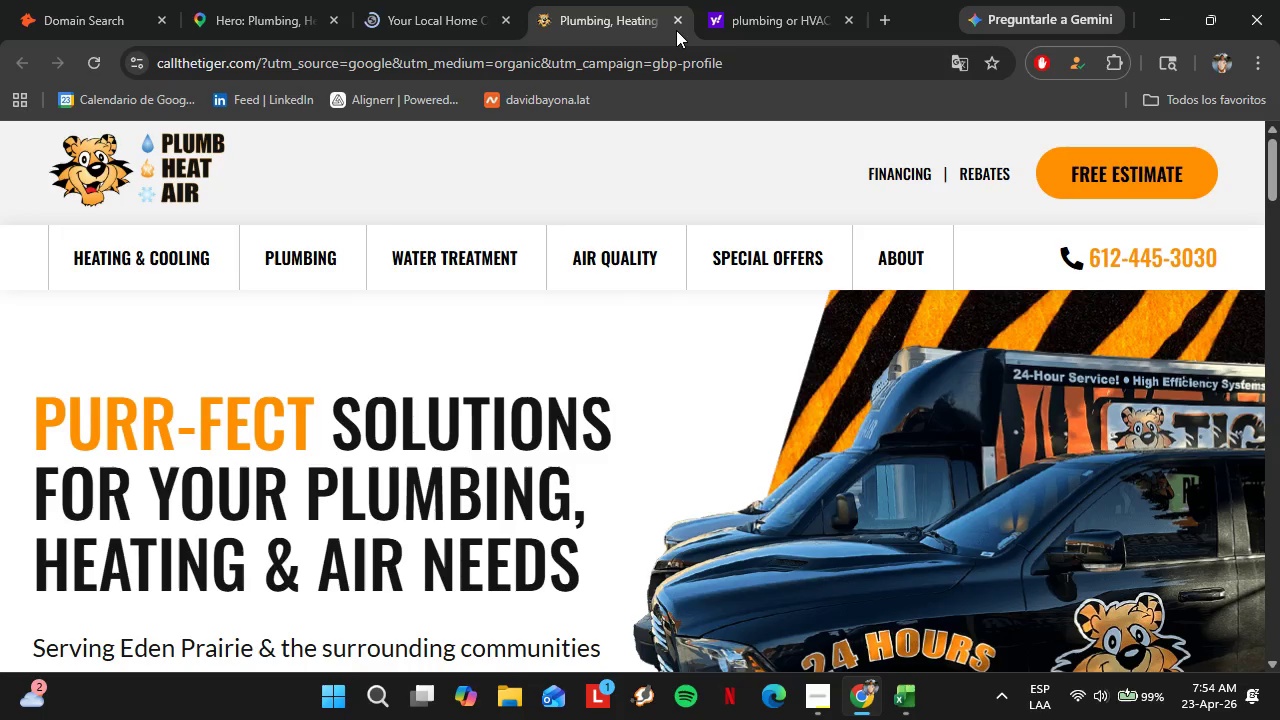 
double_click([675, 24])
 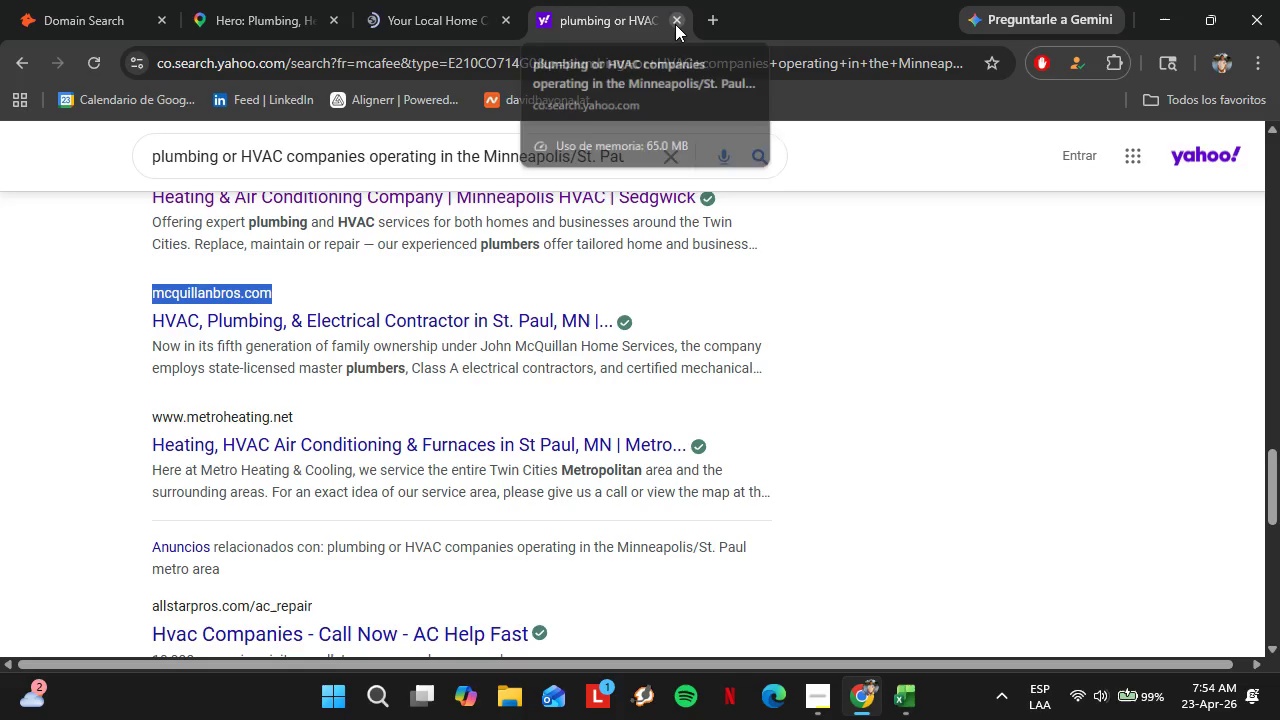 
left_click([675, 24])
 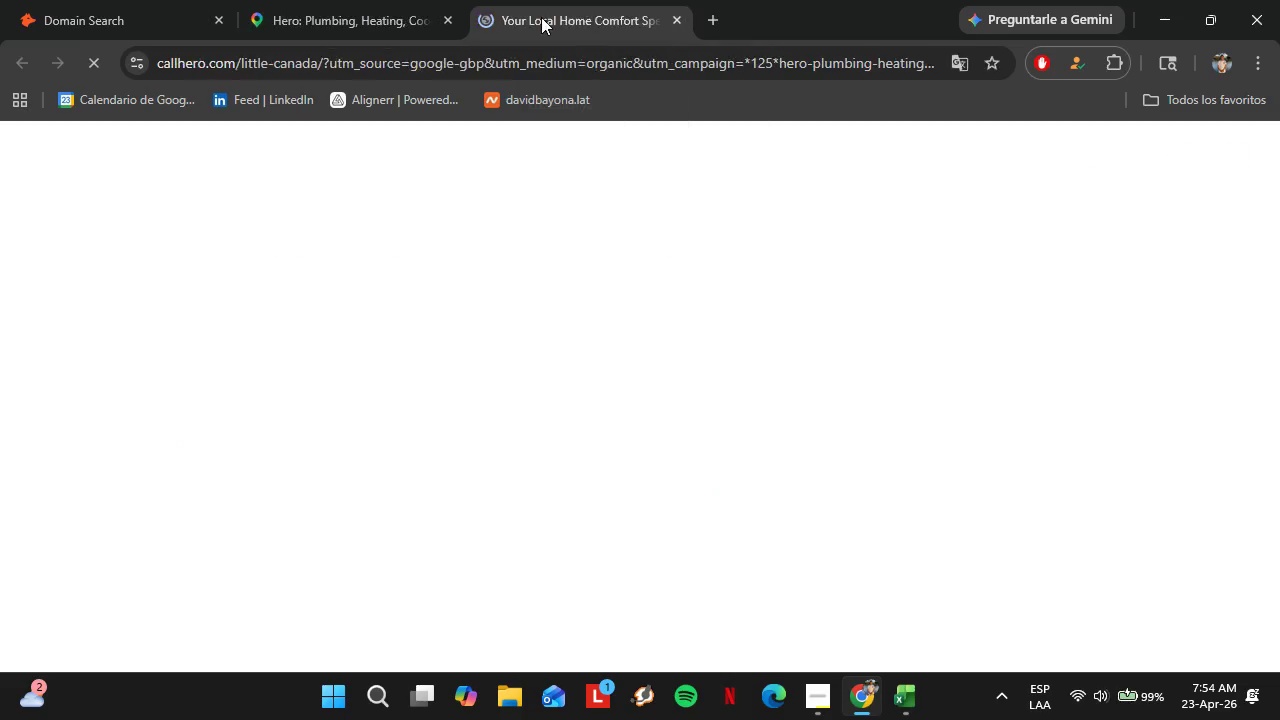 
mouse_move([523, 39])
 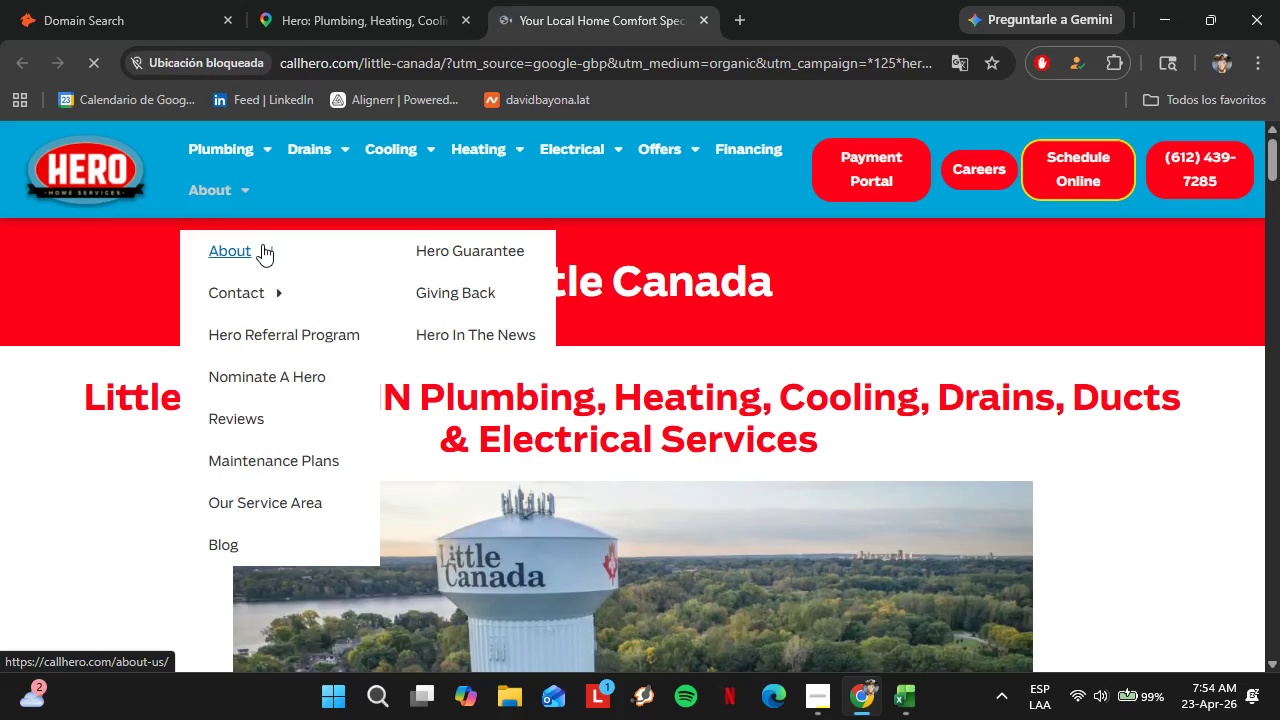 
wait(7.19)
 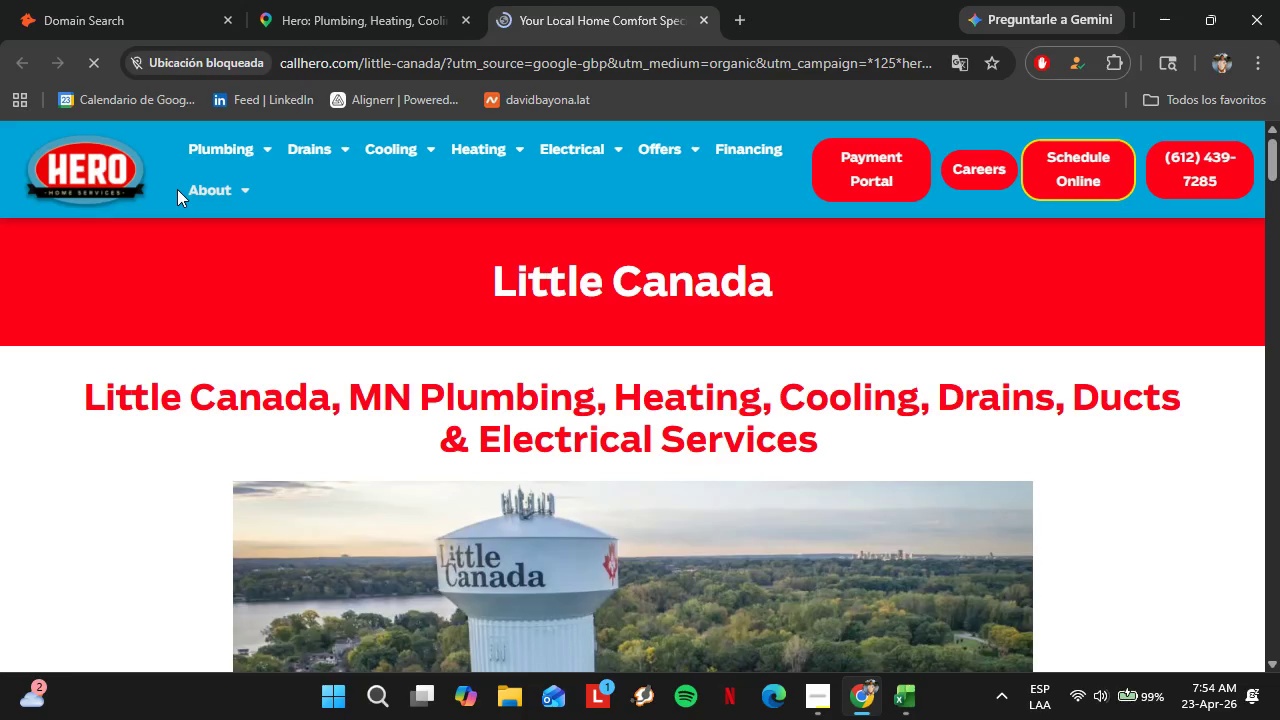 
left_click([237, 253])
 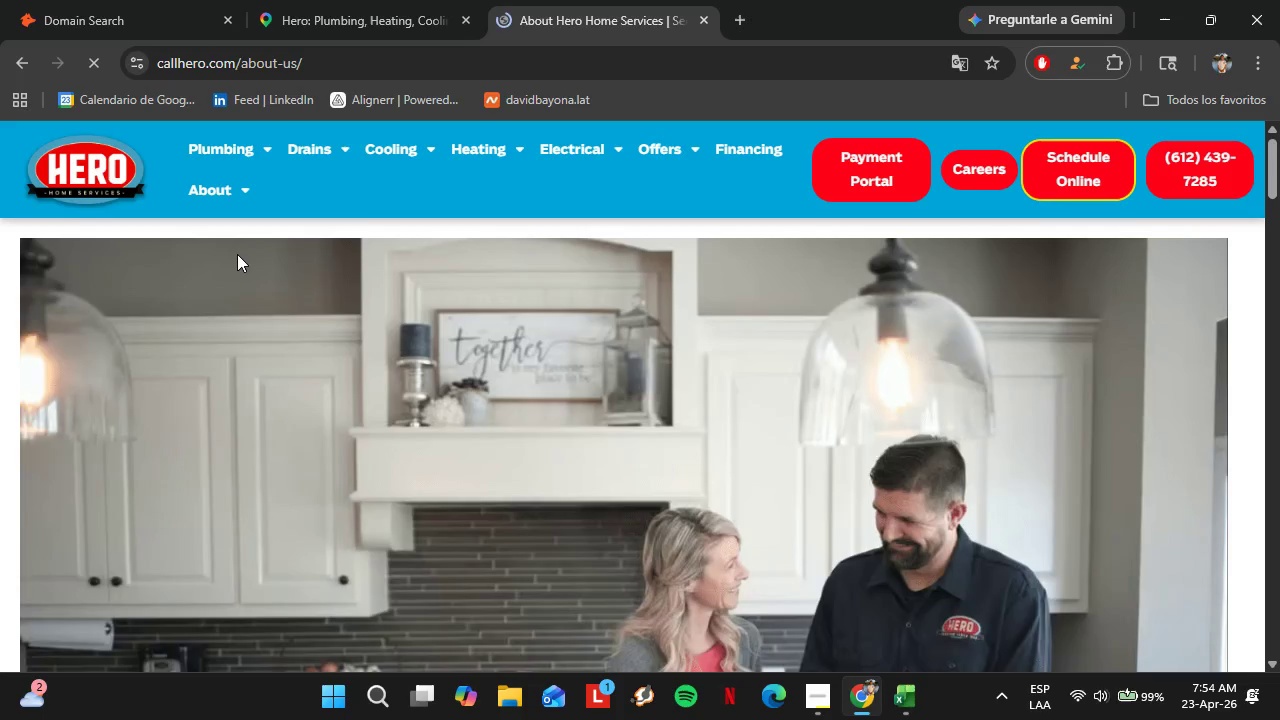 
scroll: coordinate [409, 435], scroll_direction: down, amount: 33.0
 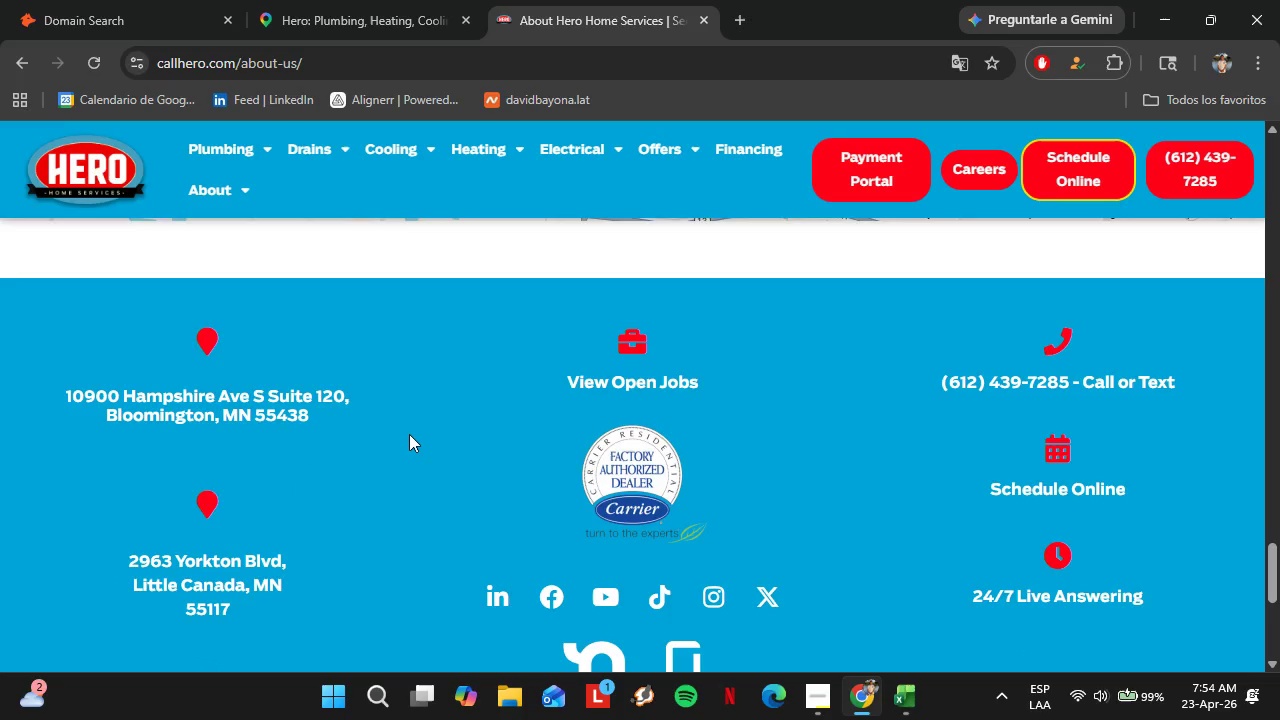 
wait(11.33)
 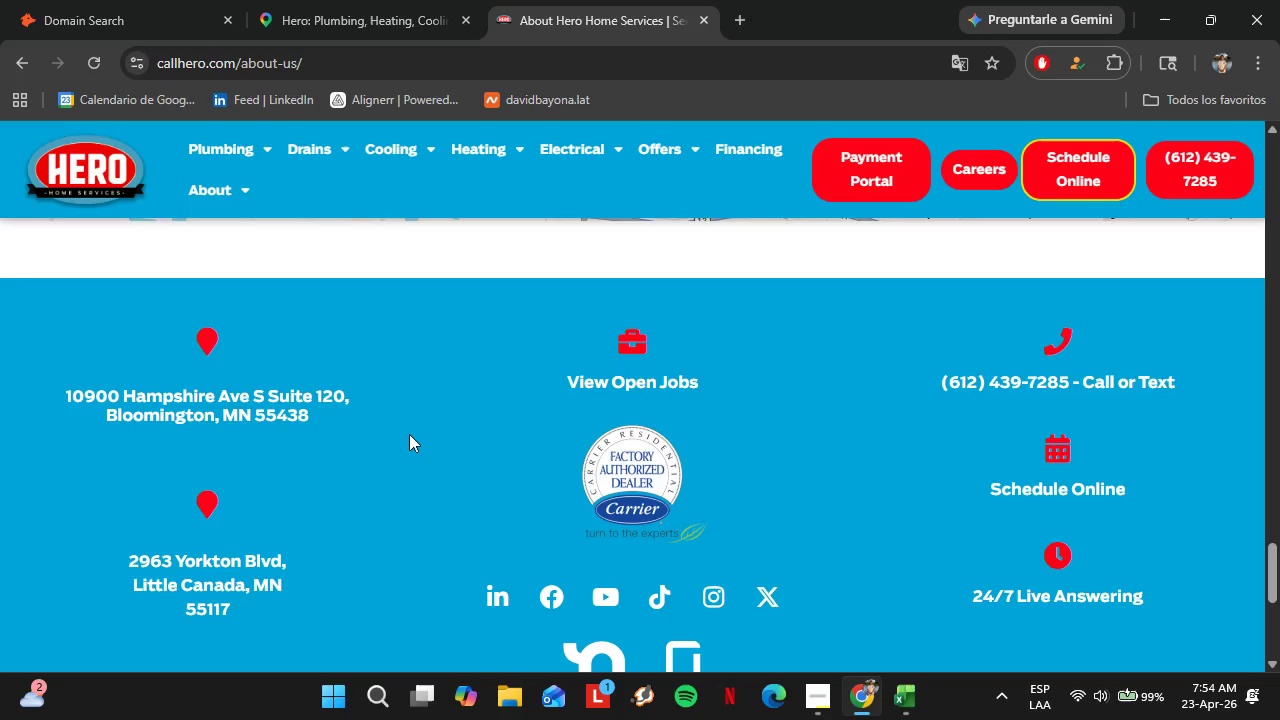 
scroll: coordinate [766, 448], scroll_direction: down, amount: 2.0
 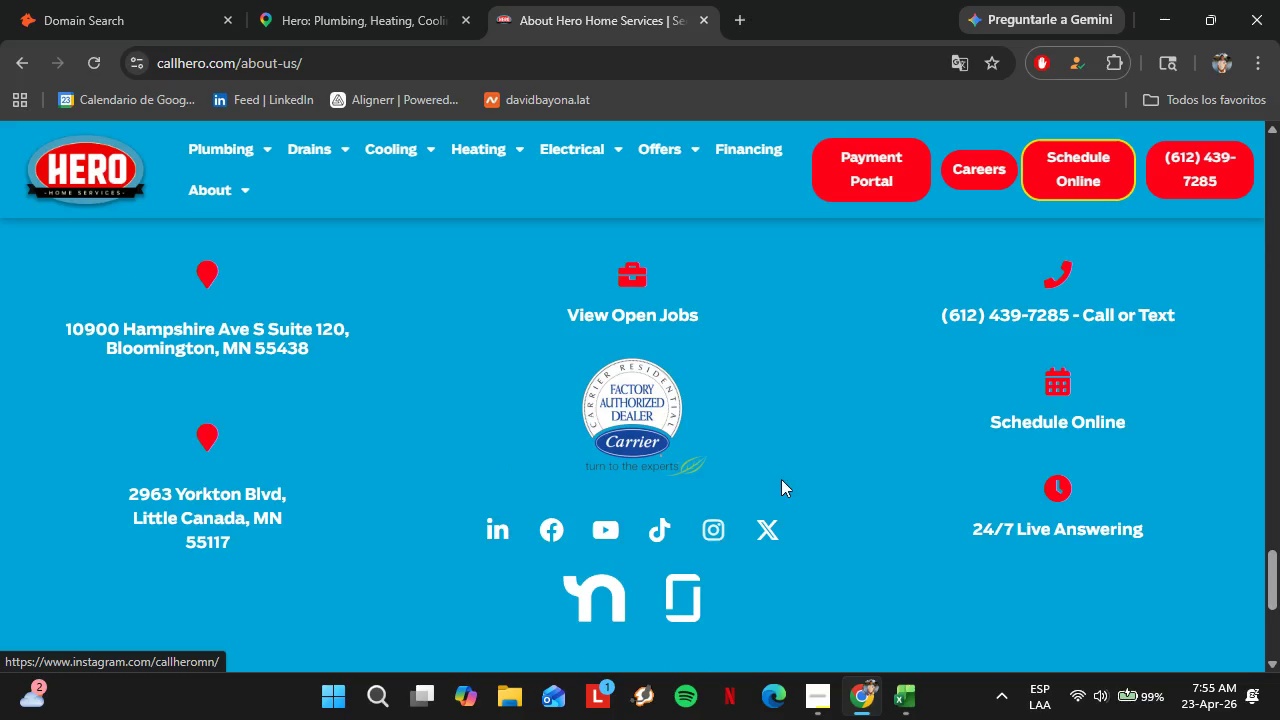 
scroll: coordinate [794, 494], scroll_direction: up, amount: 3.0
 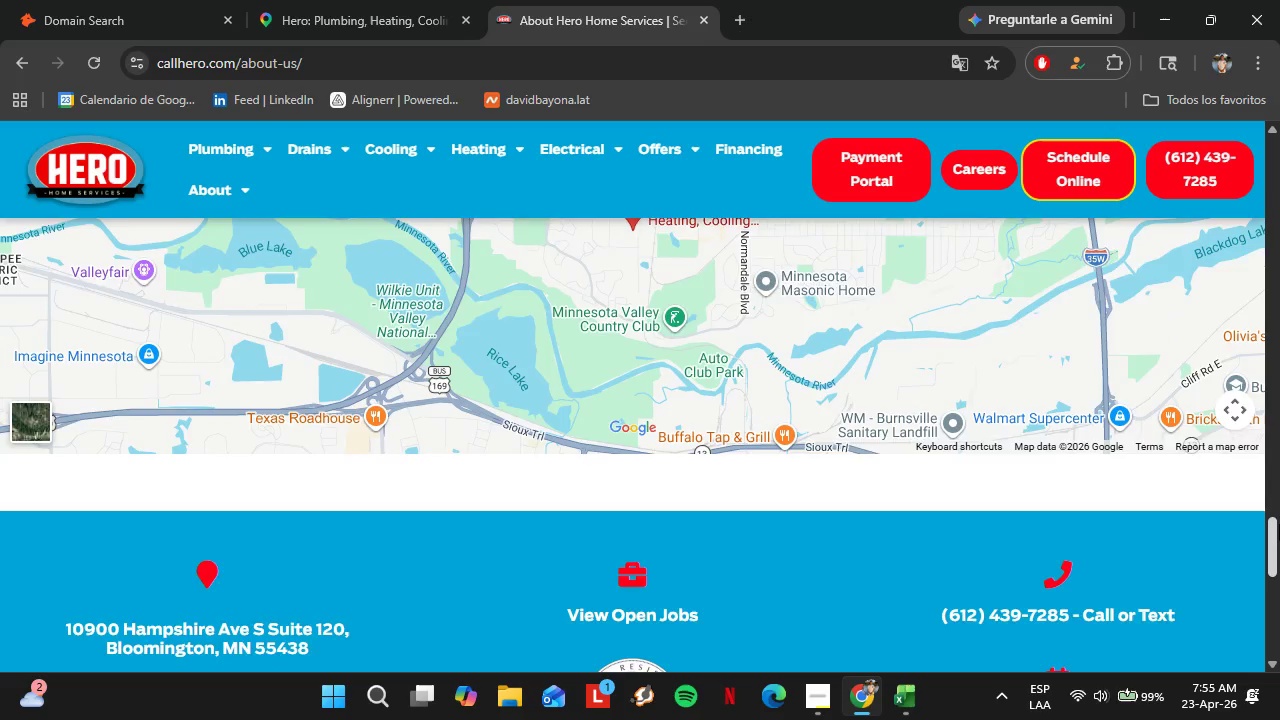 
left_click_drag(start_coordinate=[1279, 524], to_coordinate=[1279, 480])
 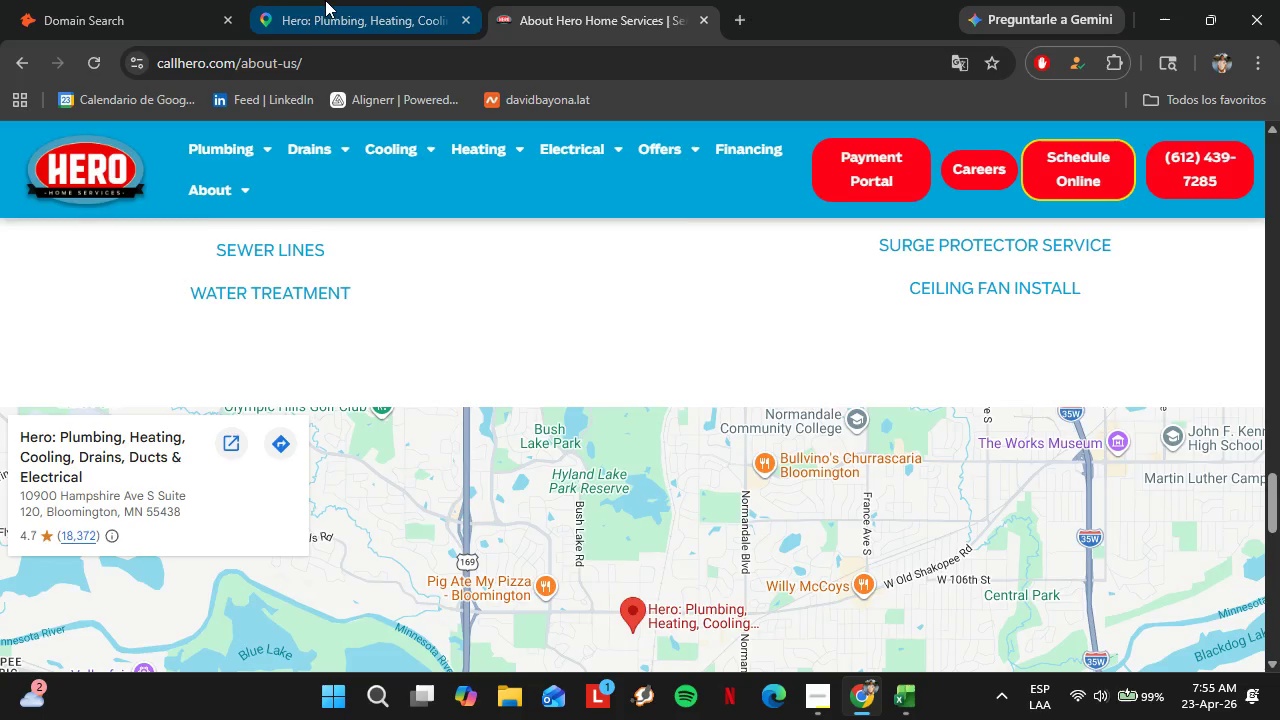 
left_click([322, 0])
 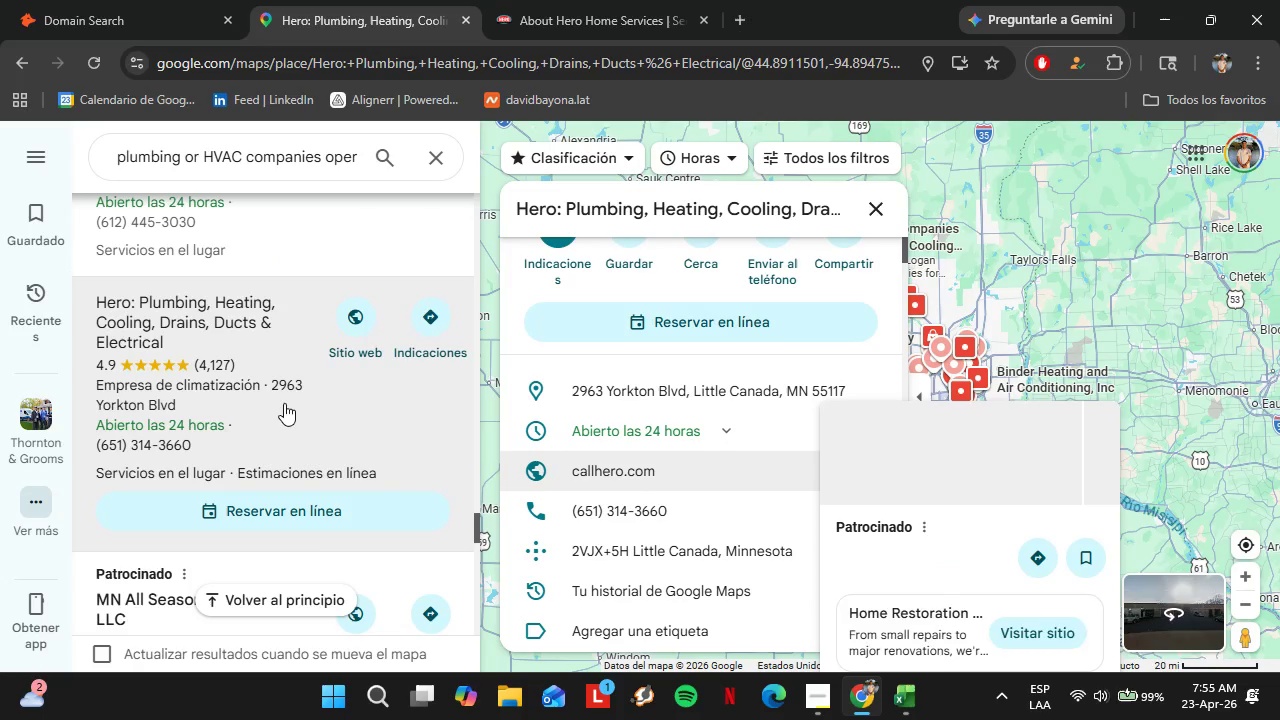 
scroll: coordinate [248, 288], scroll_direction: down, amount: 27.0
 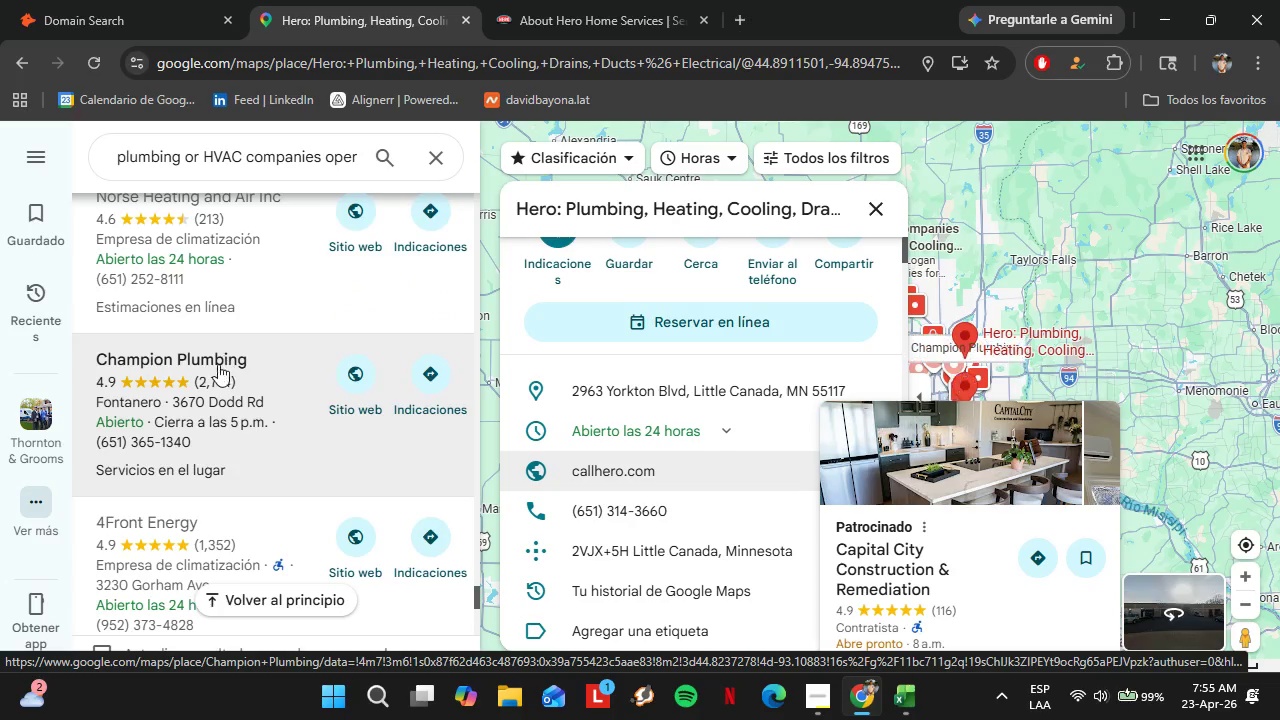 
left_click([223, 377])
 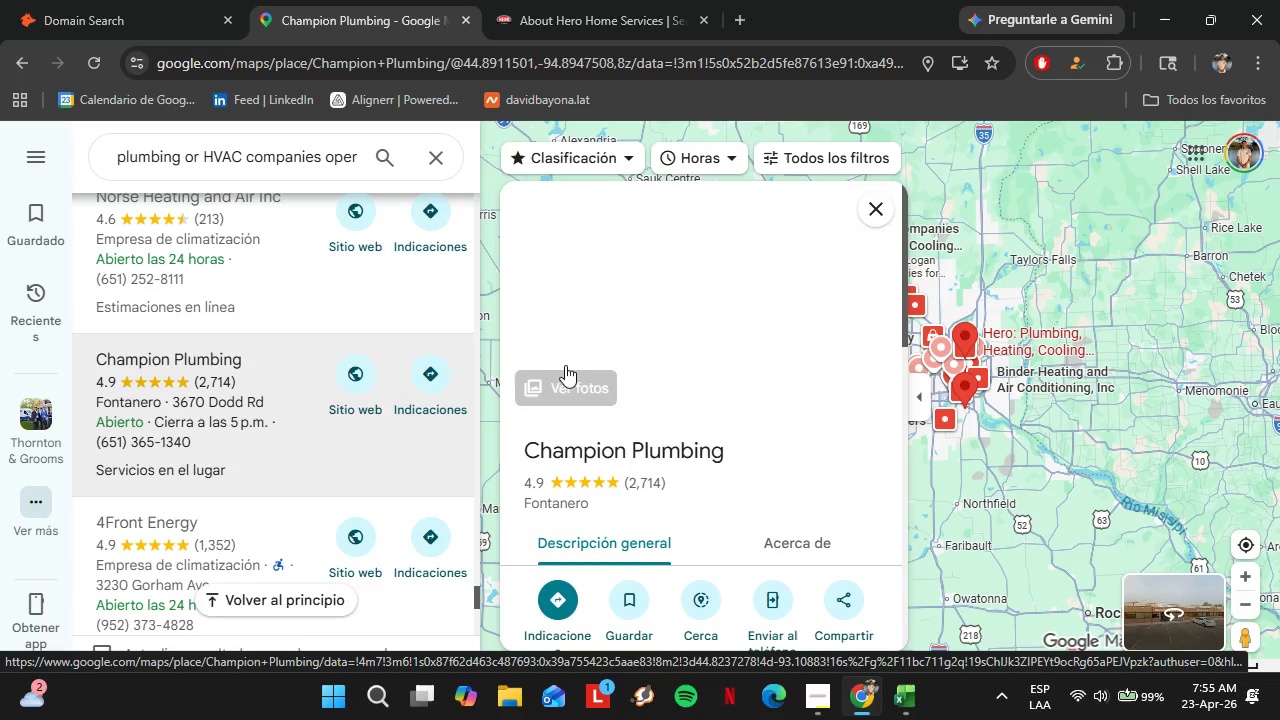 
scroll: coordinate [793, 399], scroll_direction: down, amount: 2.0
 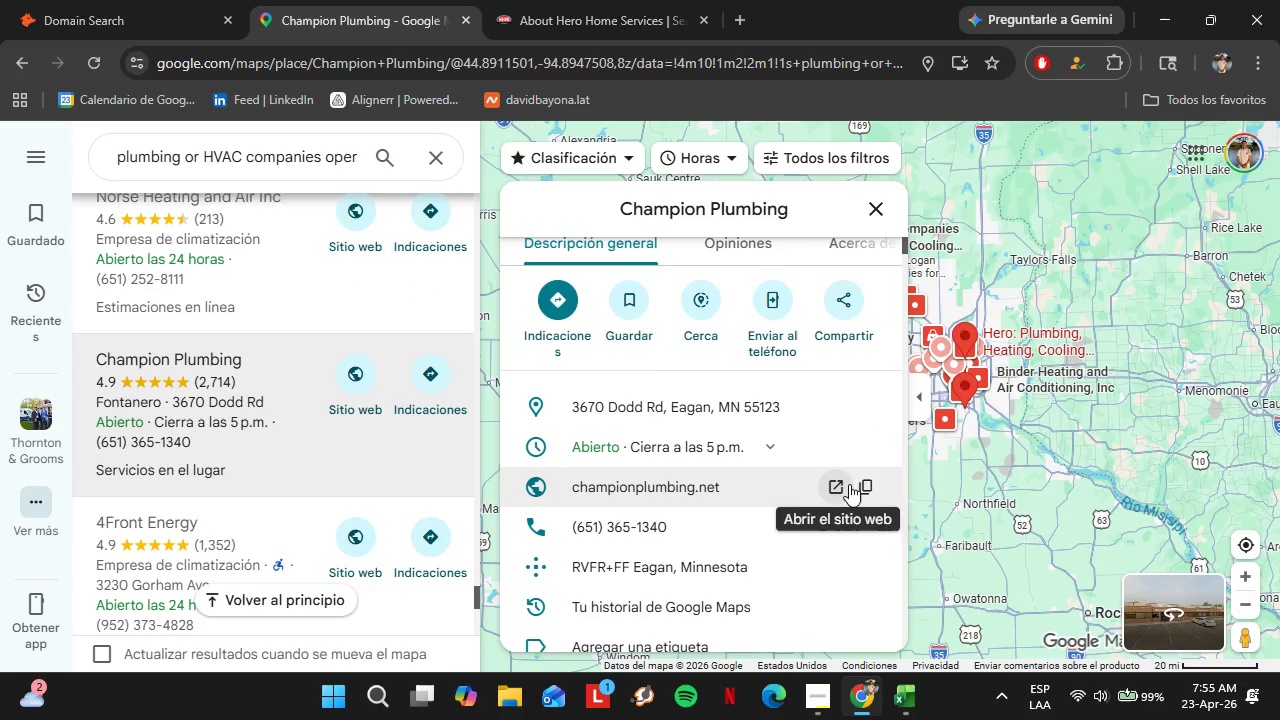 
left_click([862, 483])
 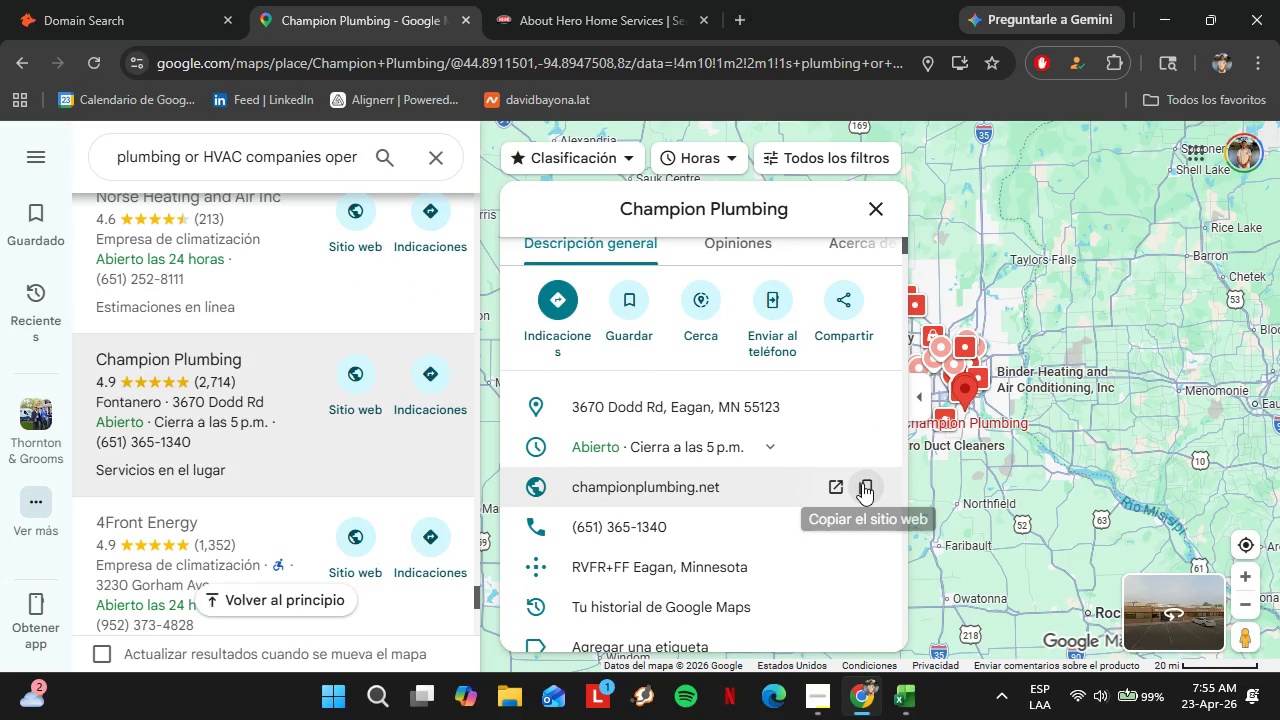 
left_click([99, 0])
 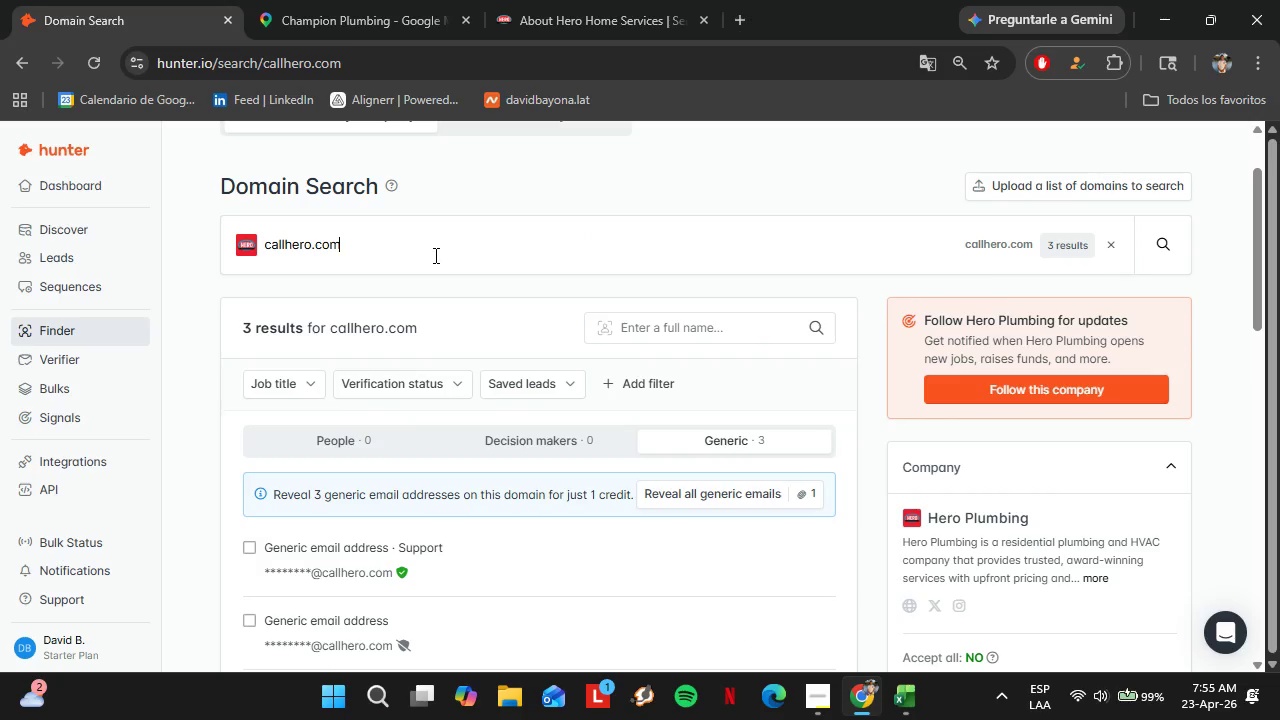 
double_click([434, 255])
 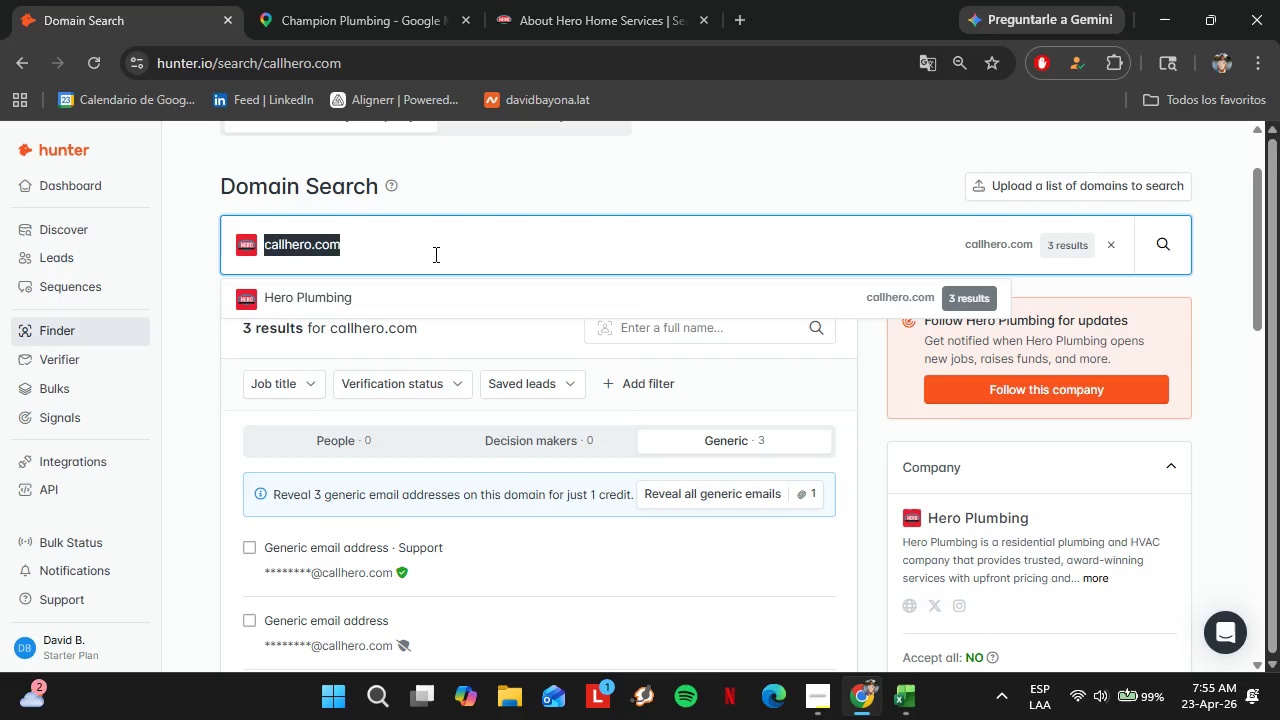 
triple_click([434, 254])
 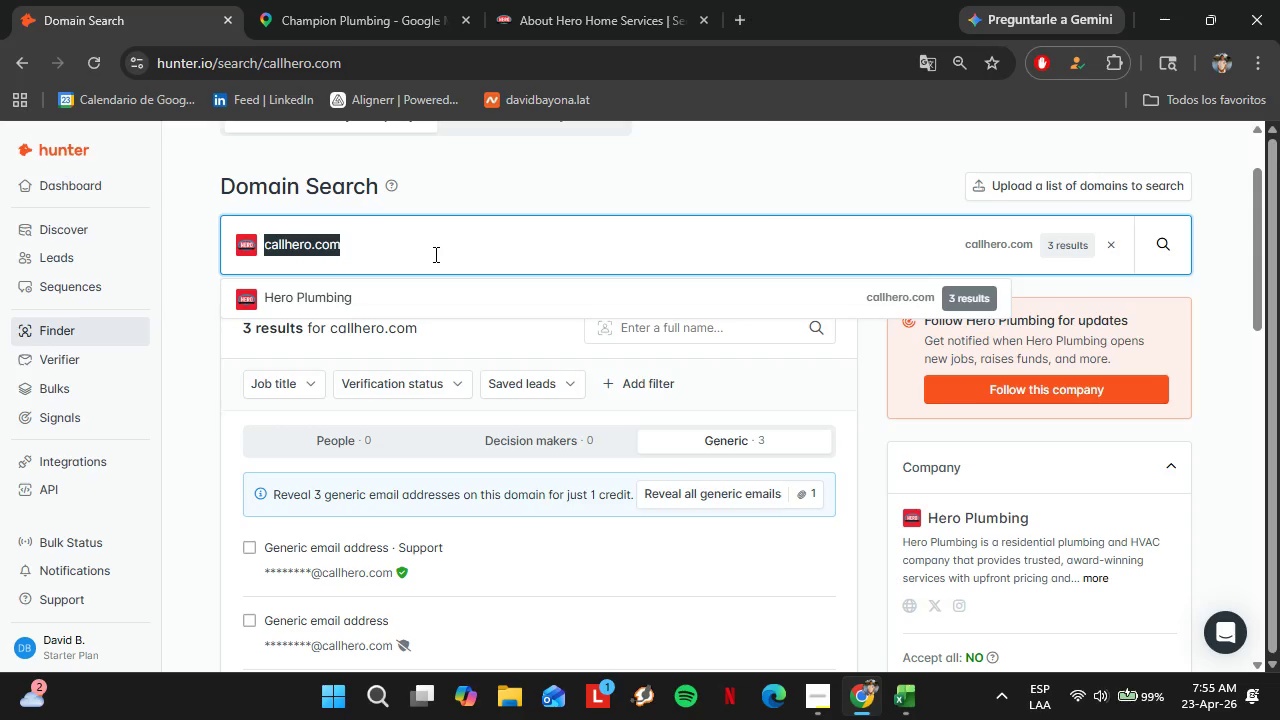 
right_click([434, 254])
 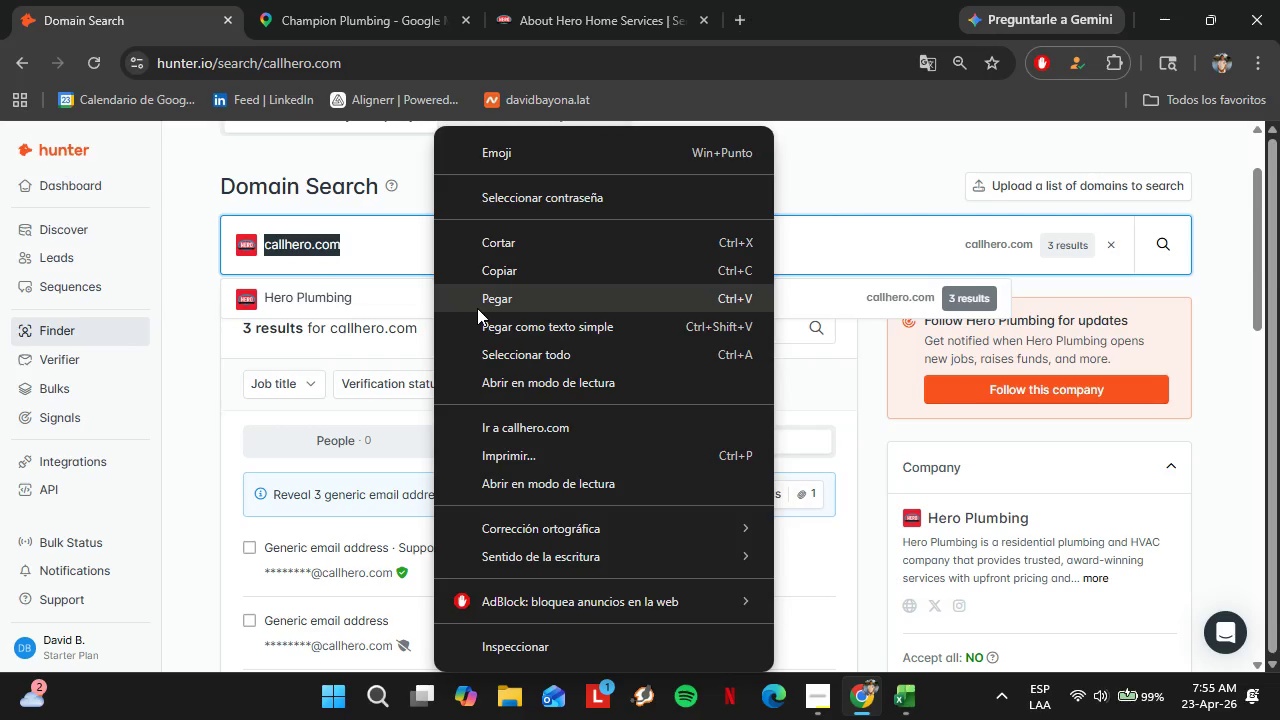 
left_click([477, 308])
 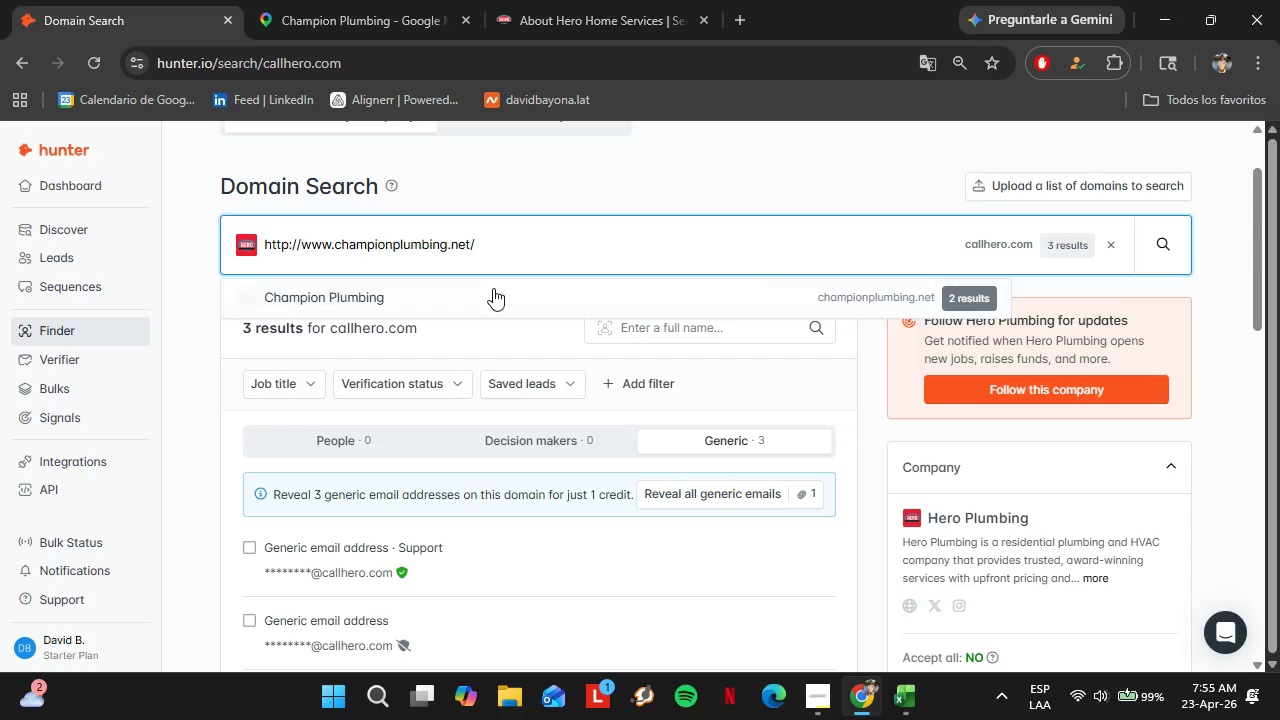 
left_click([493, 291])
 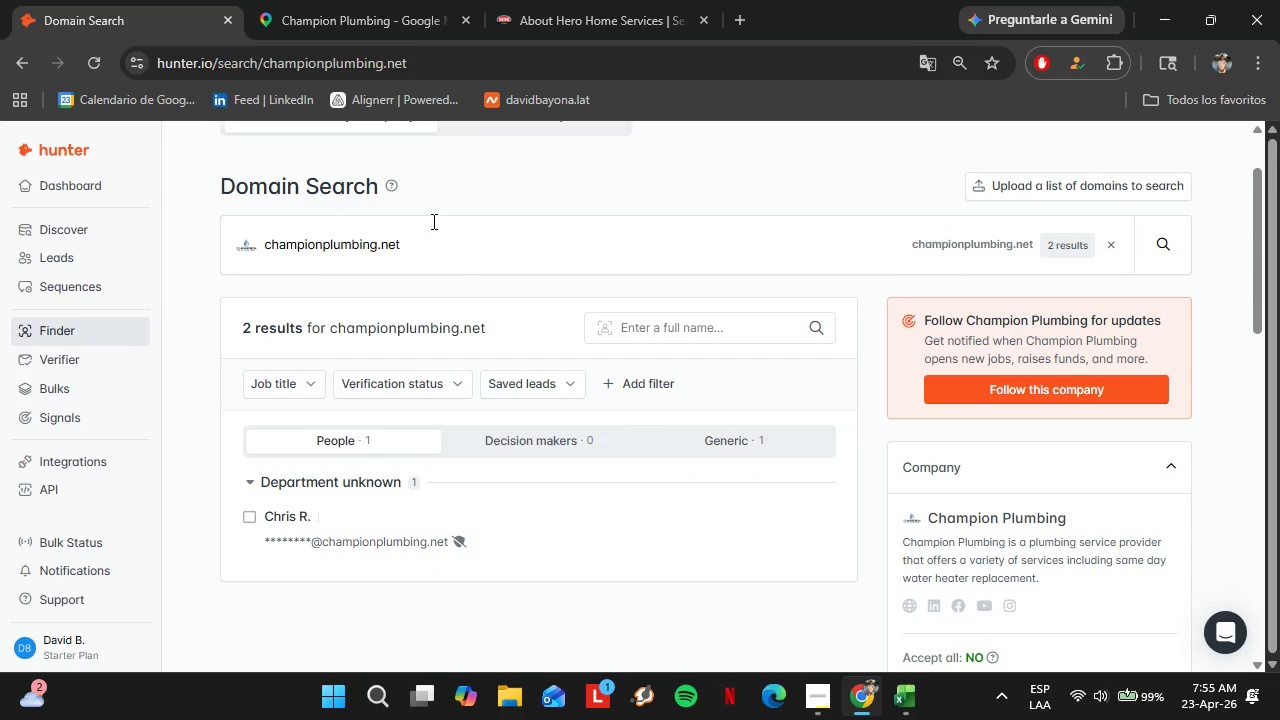 
left_click([319, 14])
 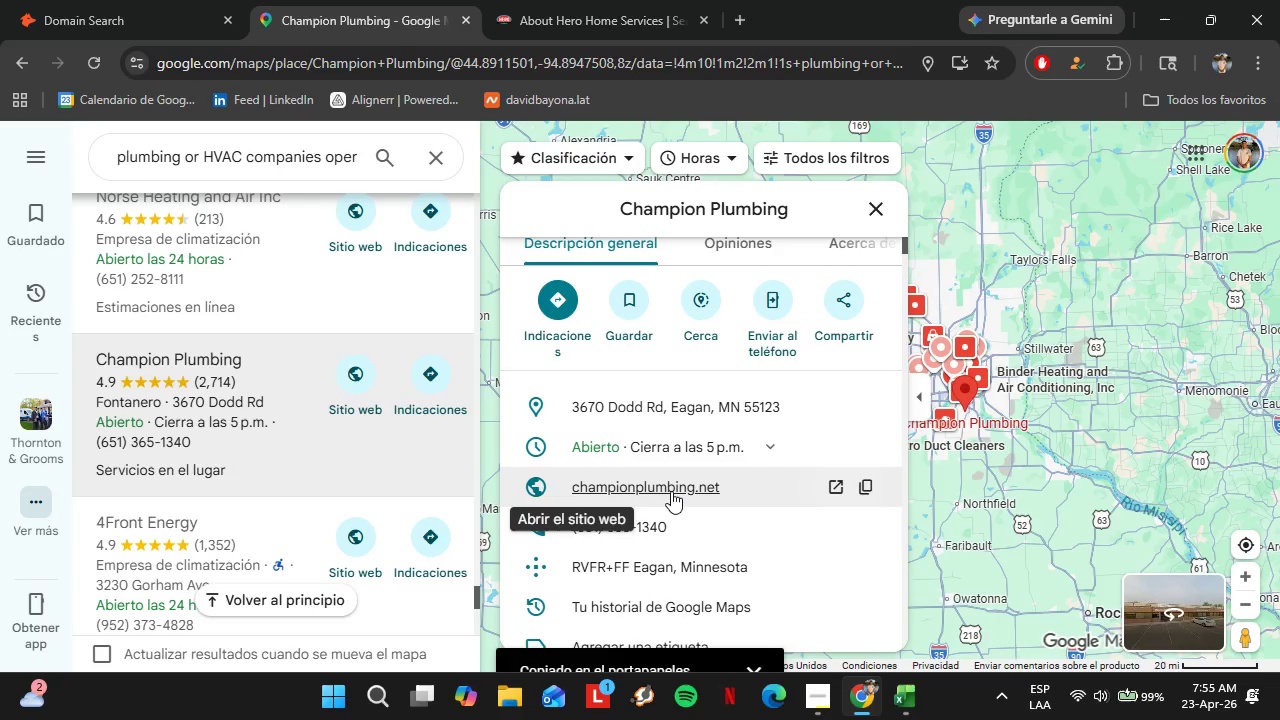 
left_click([671, 490])
 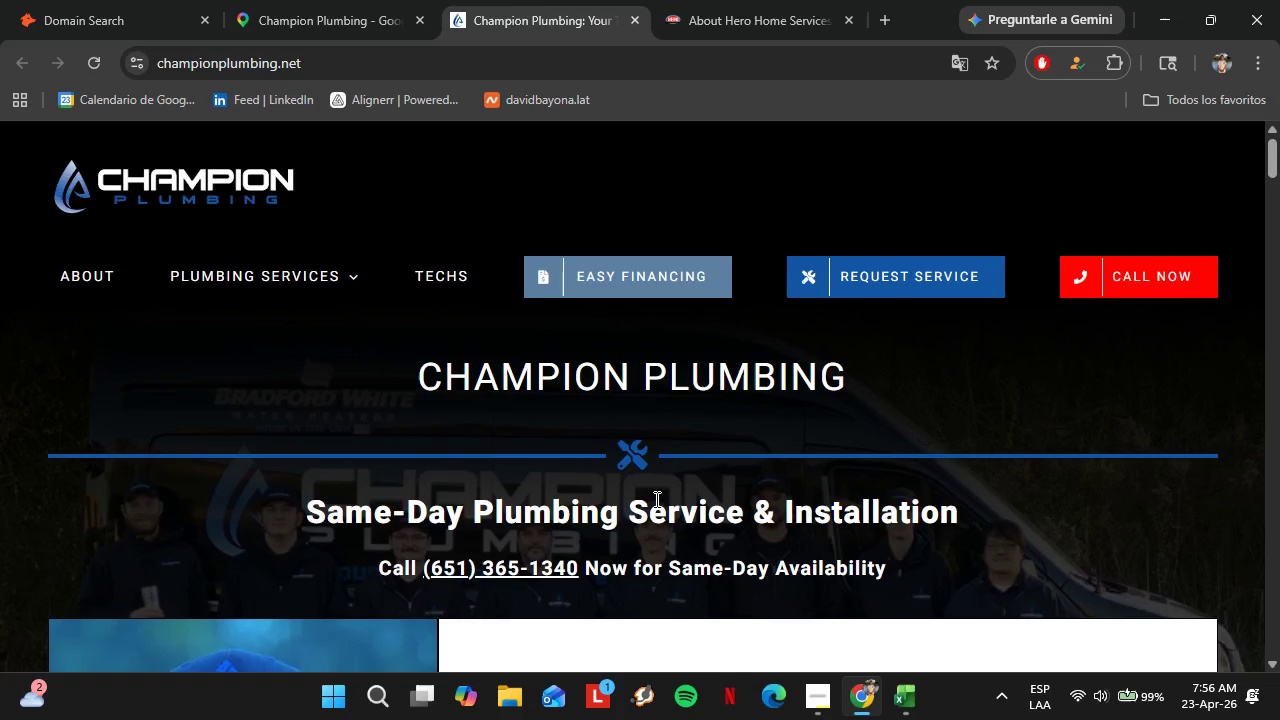 
wait(35.92)
 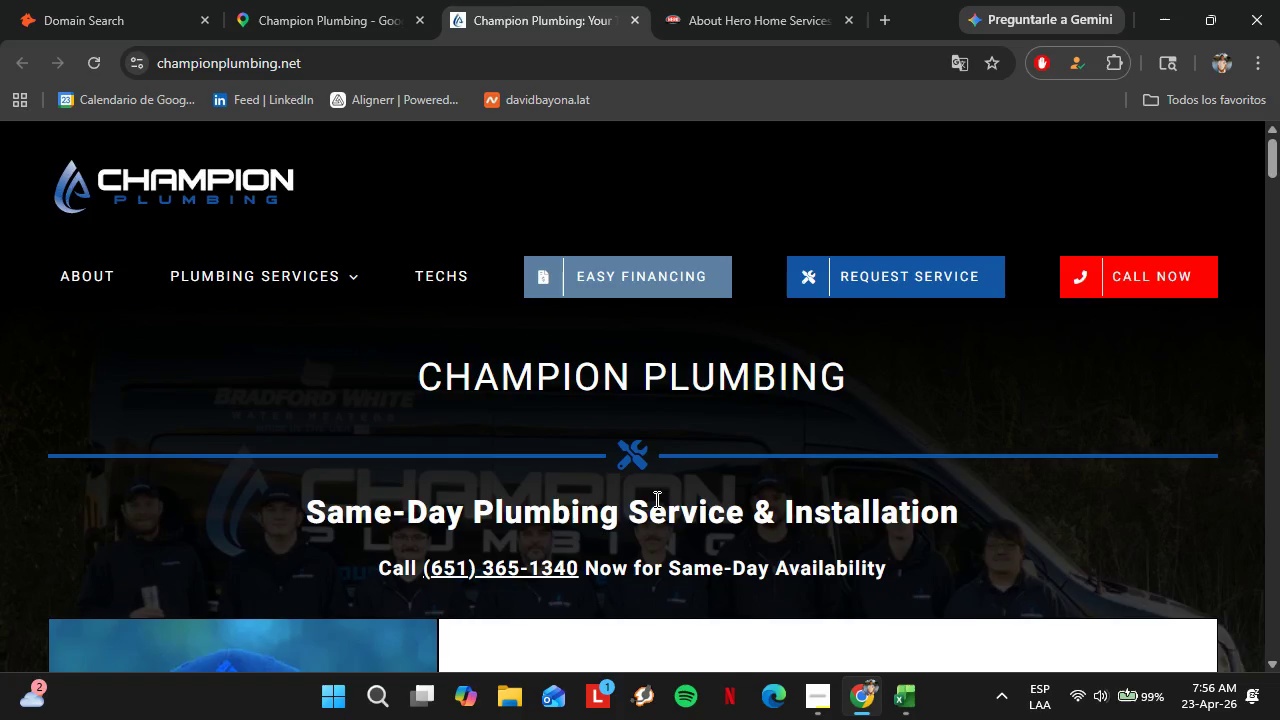 
left_click([79, 279])
 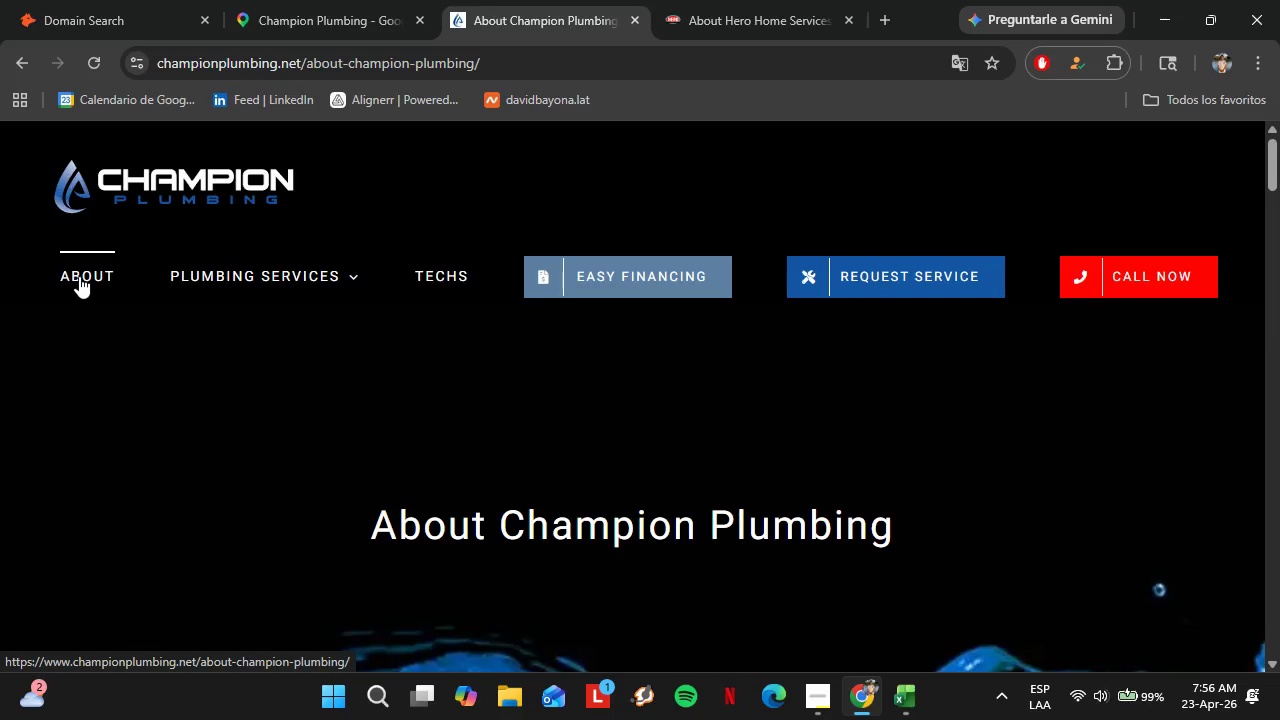 
wait(5.08)
 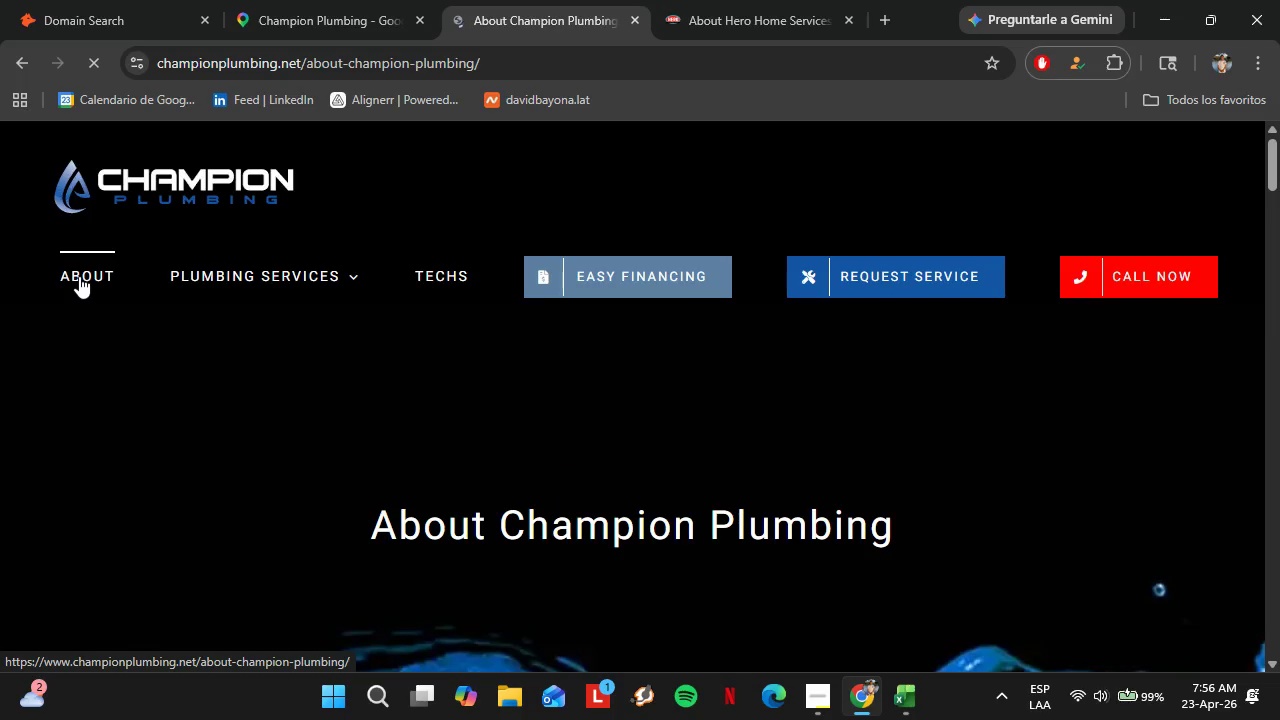 
scroll: coordinate [600, 328], scroll_direction: down, amount: 17.0
 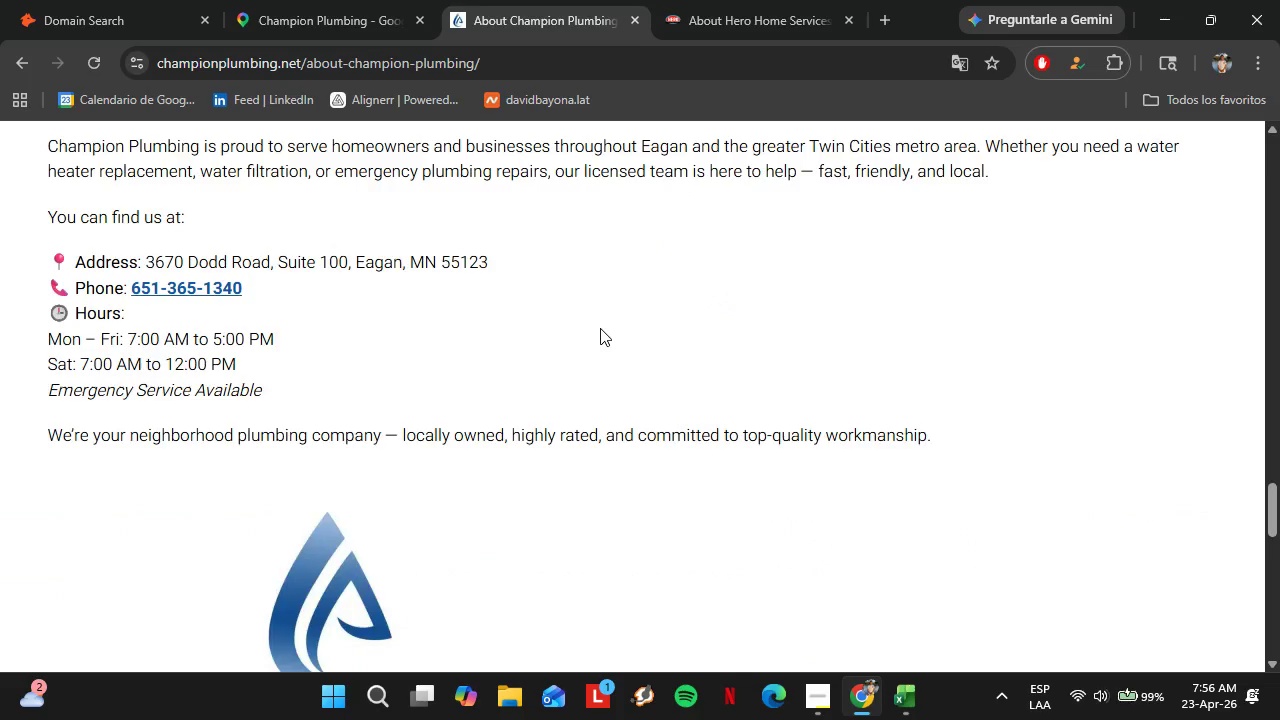 
scroll: coordinate [600, 328], scroll_direction: none, amount: 0.0
 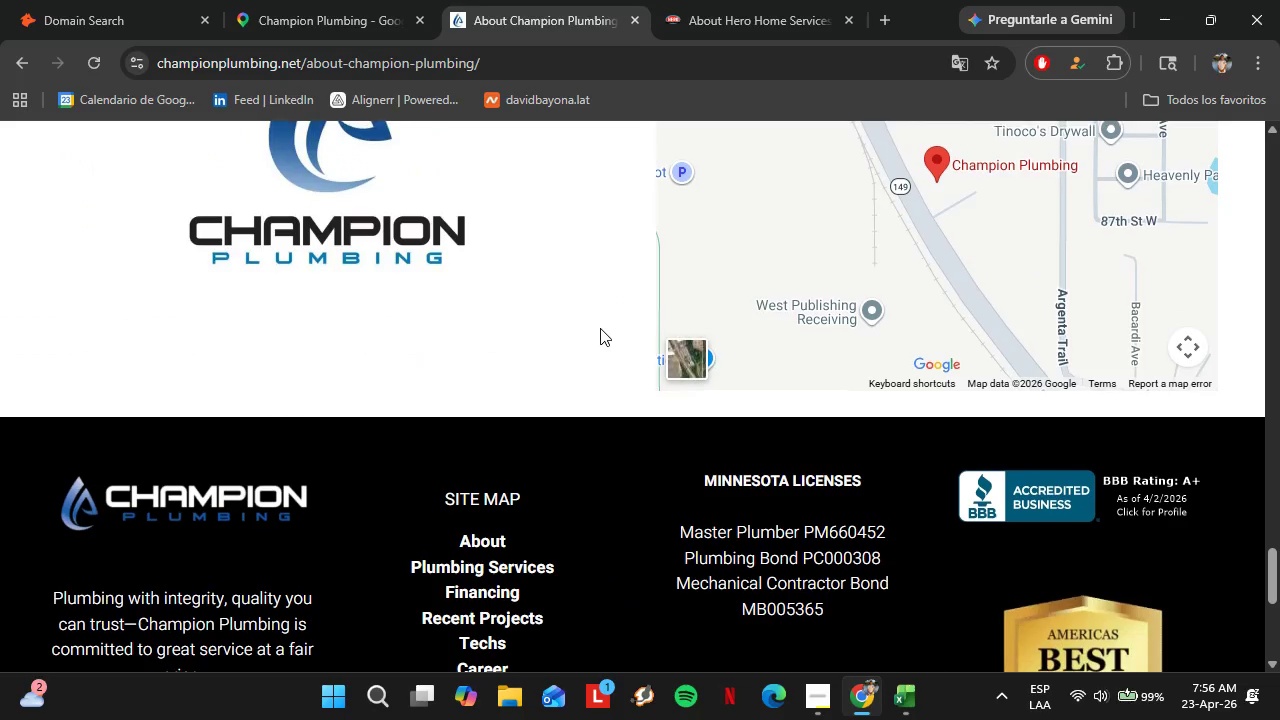 
scroll: coordinate [600, 328], scroll_direction: up, amount: 4.0
 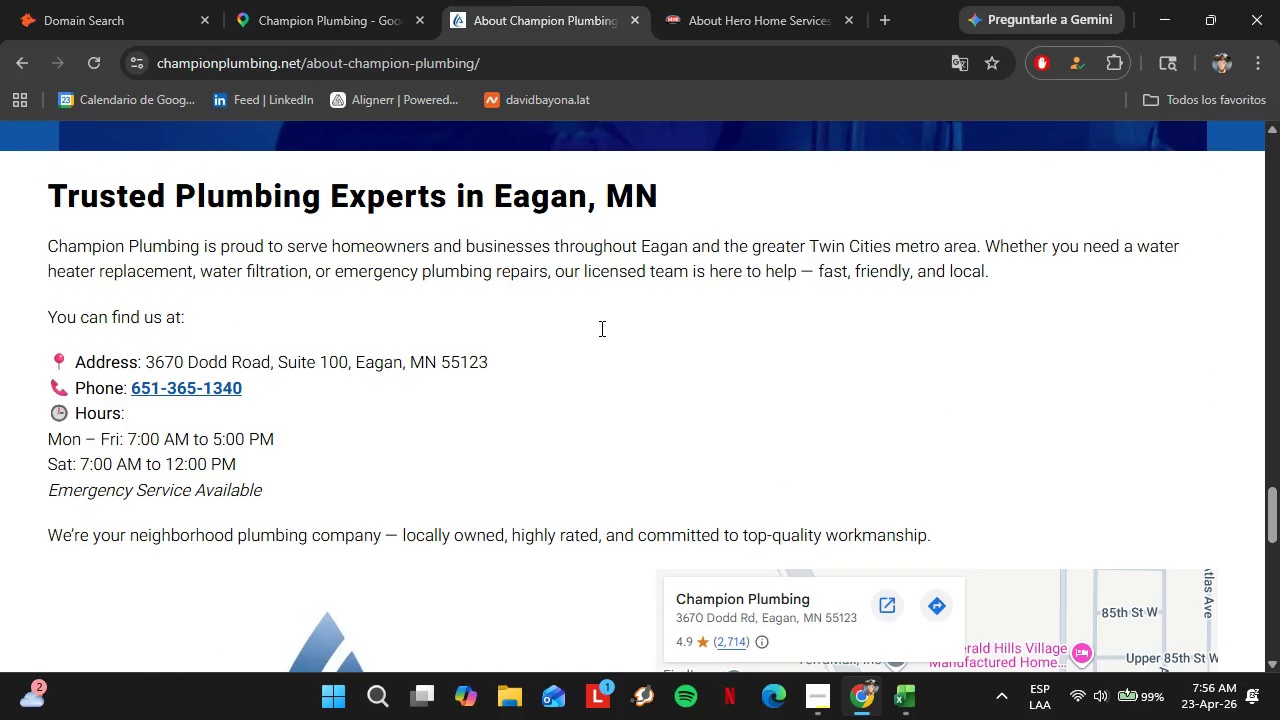 
scroll: coordinate [600, 328], scroll_direction: down, amount: 15.0
 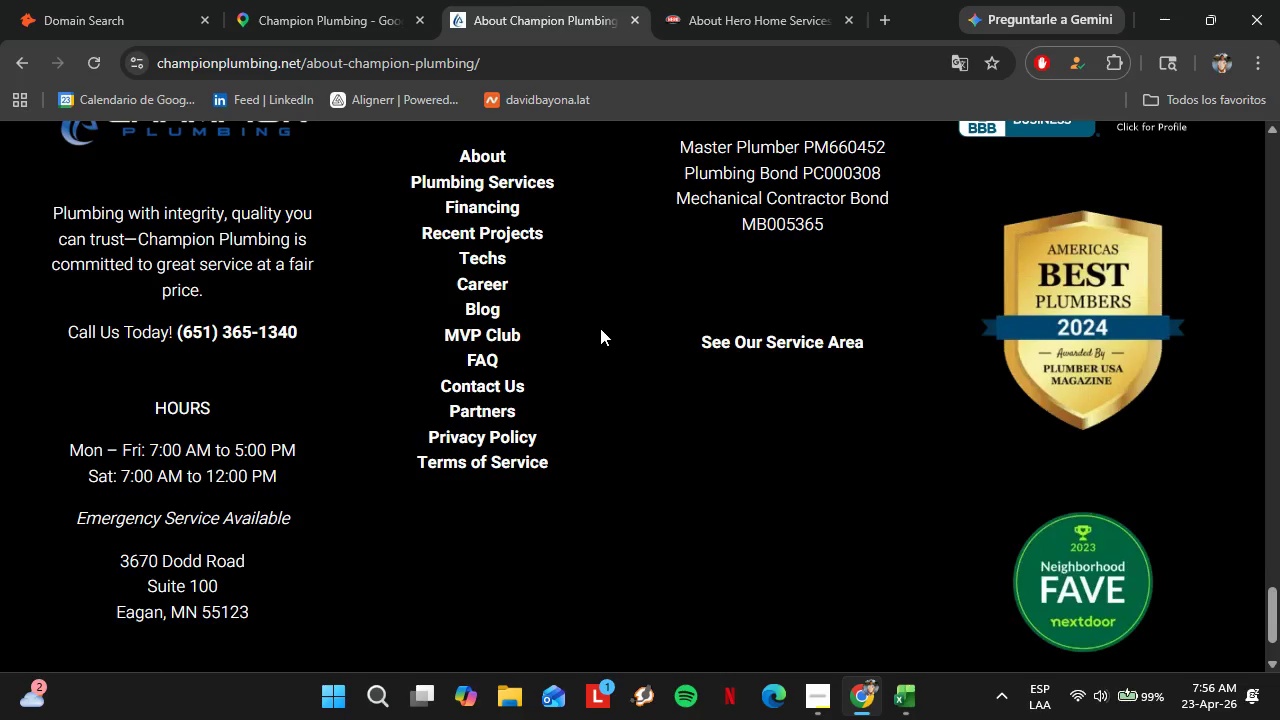 
scroll: coordinate [600, 328], scroll_direction: up, amount: 1.0
 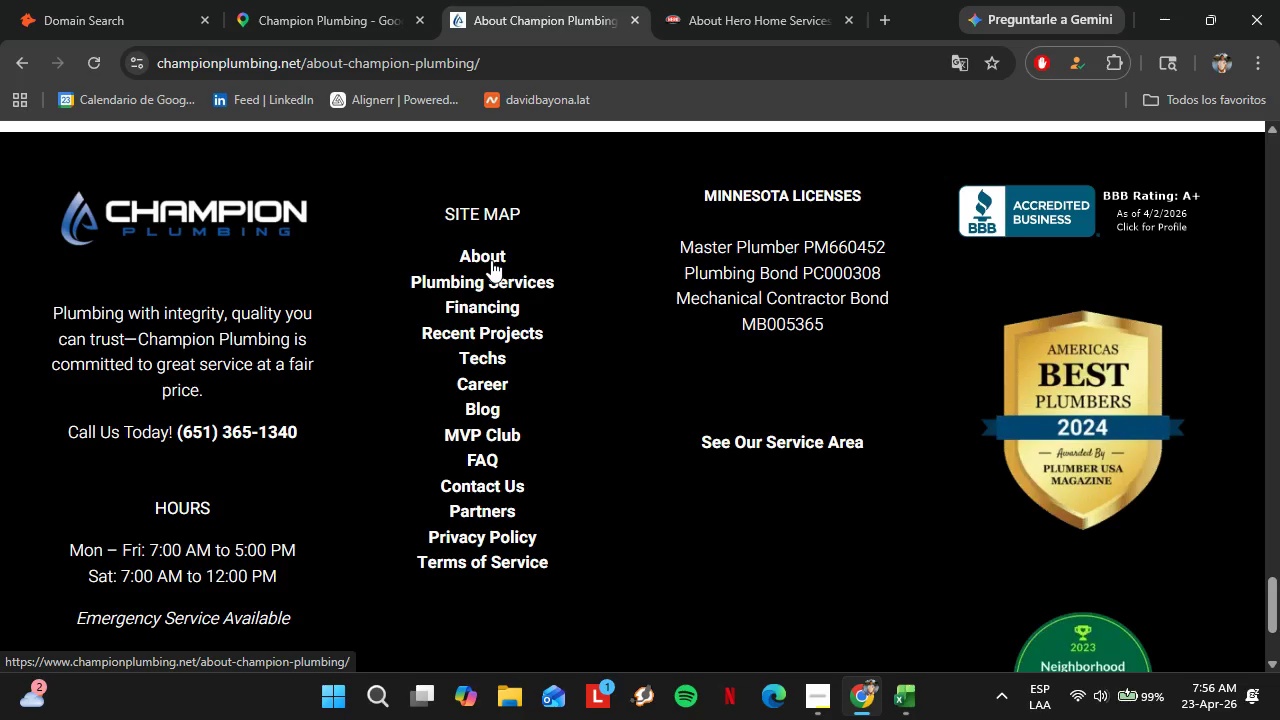 
wait(16.64)
 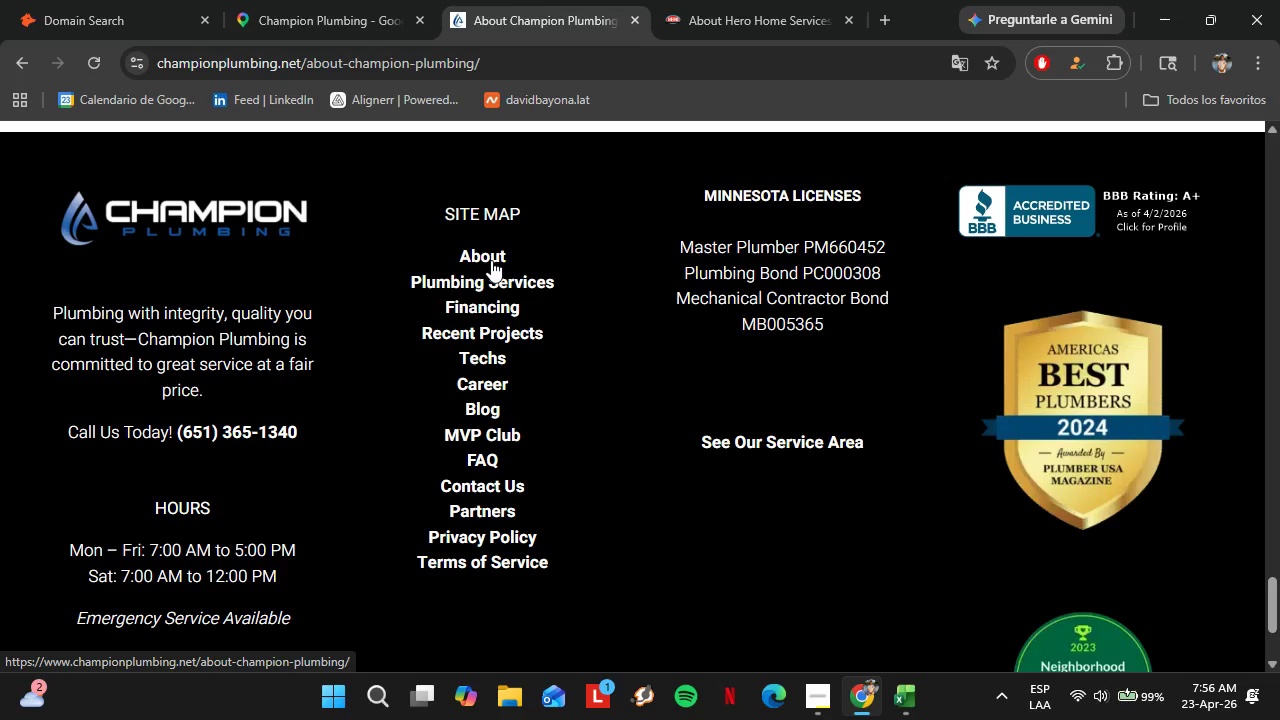 
scroll: coordinate [642, 428], scroll_direction: up, amount: 15.0
 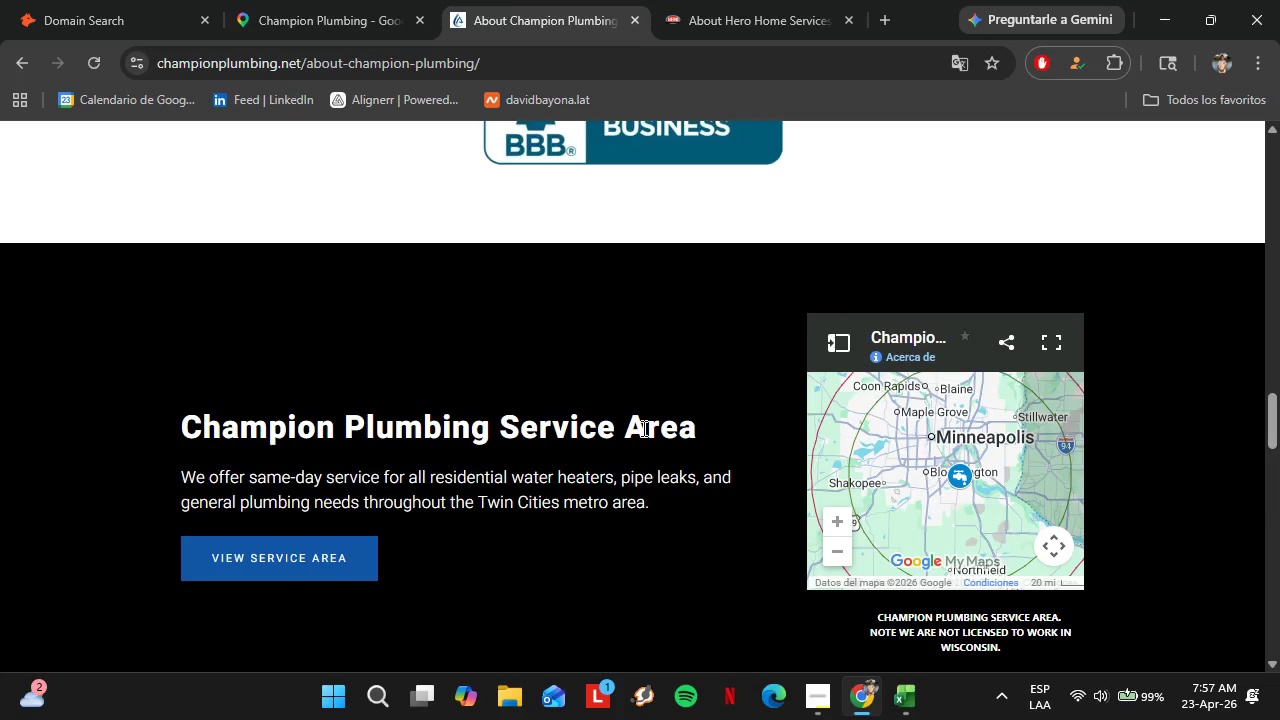 
scroll: coordinate [642, 428], scroll_direction: up, amount: 2.0
 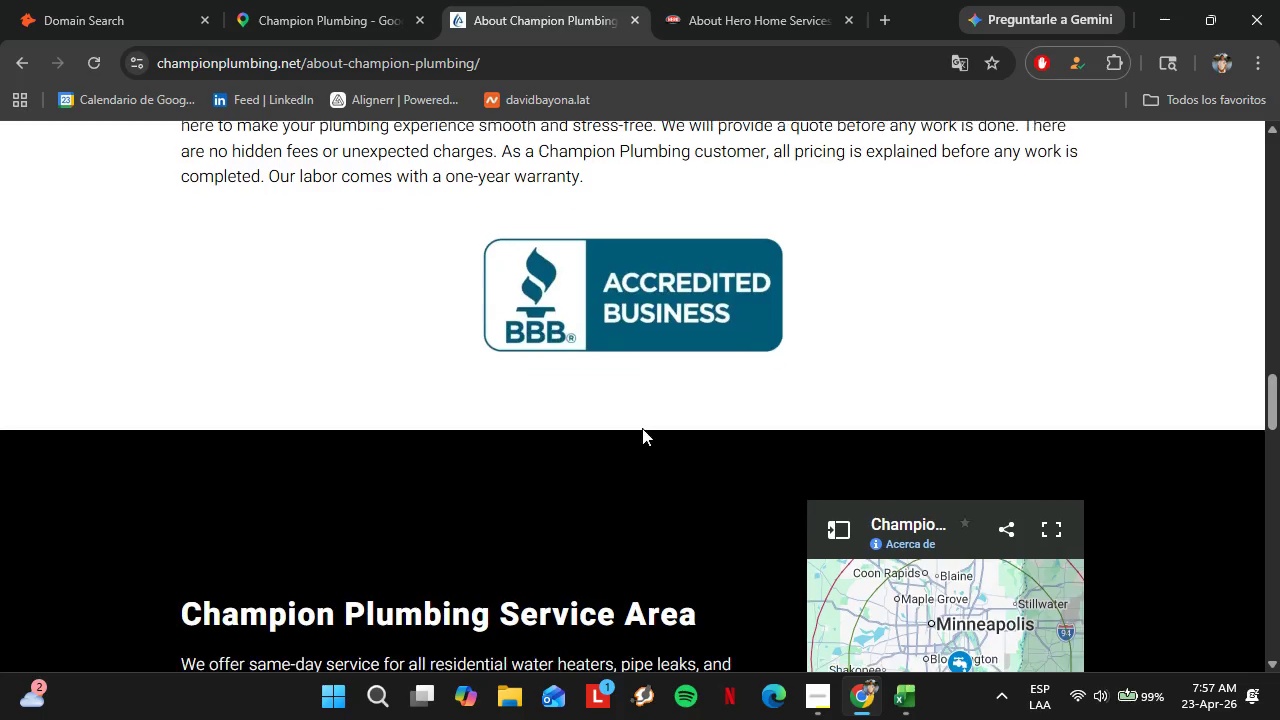 
scroll: coordinate [642, 428], scroll_direction: down, amount: 1.0
 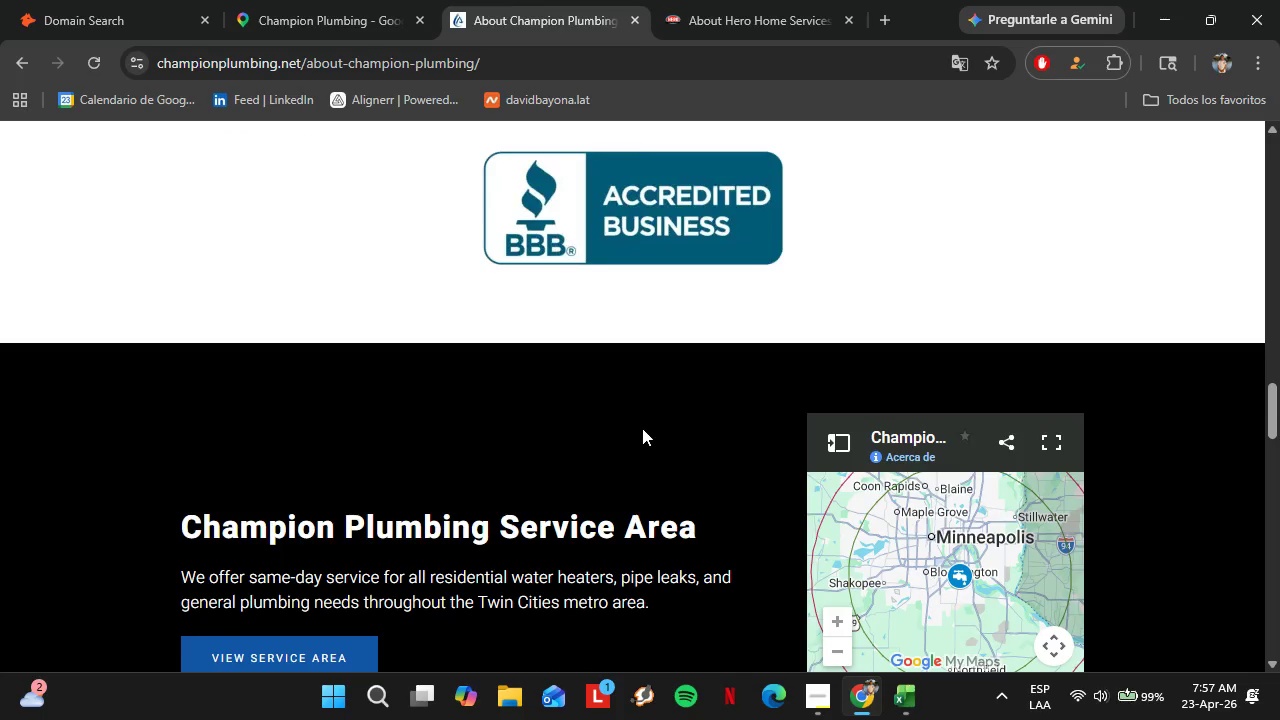 
scroll: coordinate [474, 428], scroll_direction: up, amount: 12.0
 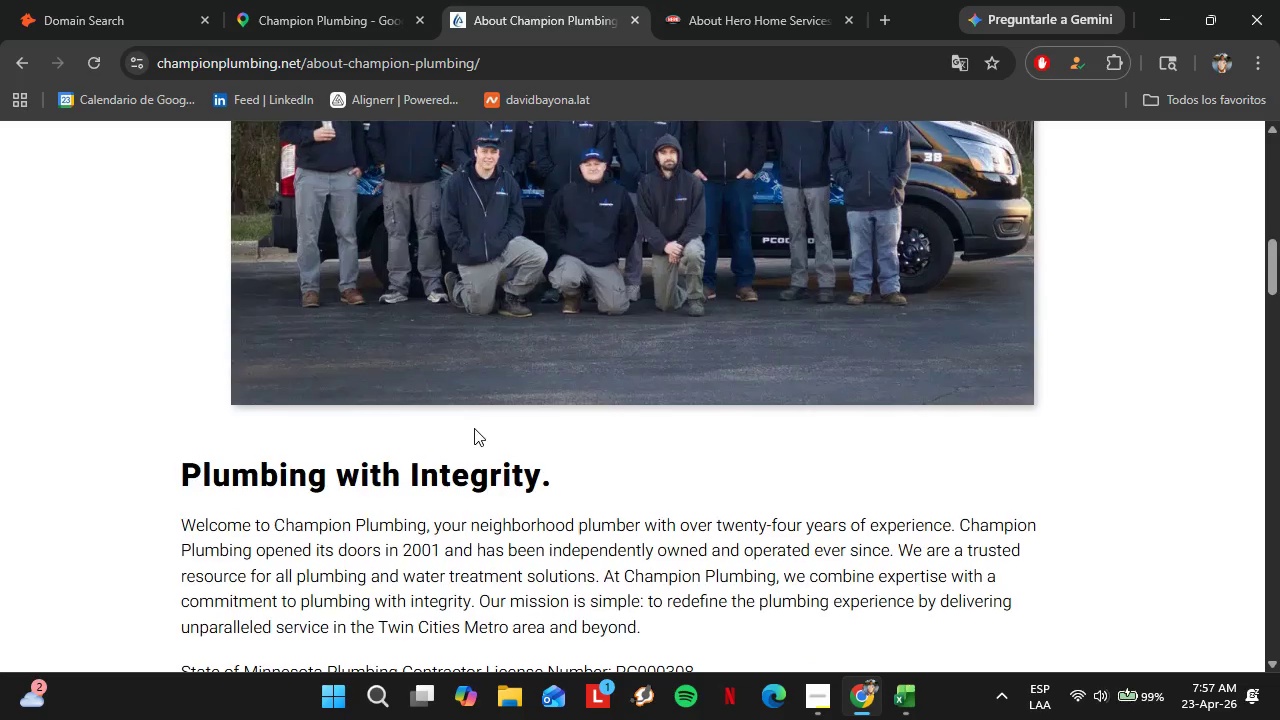 
scroll: coordinate [474, 428], scroll_direction: none, amount: 0.0
 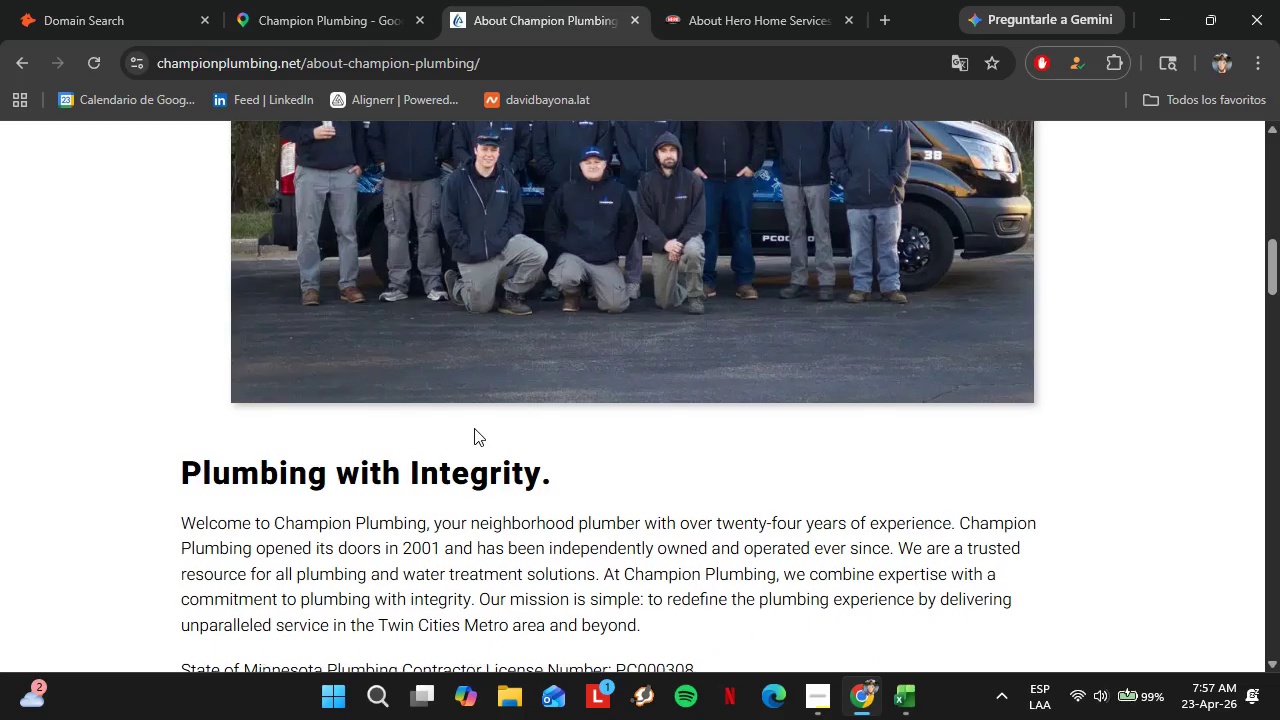 
scroll: coordinate [474, 428], scroll_direction: down, amount: 1.0
 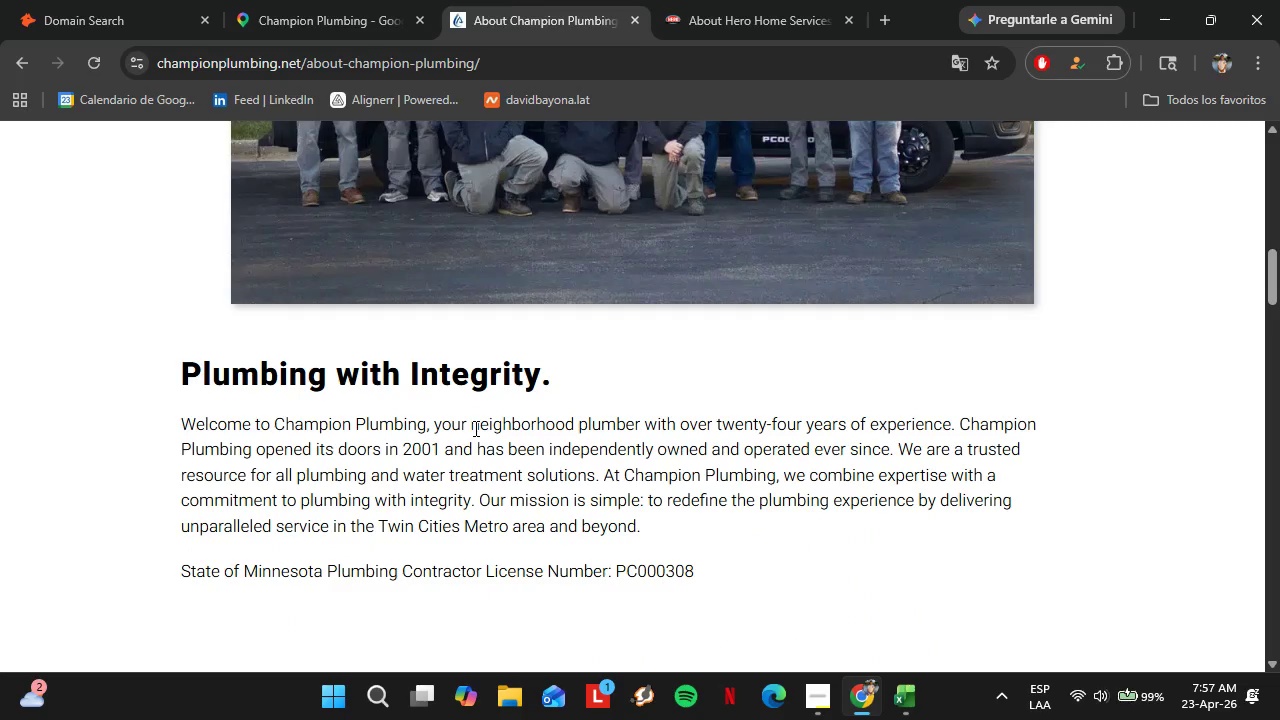 
scroll: coordinate [474, 427], scroll_direction: up, amount: 10.0
 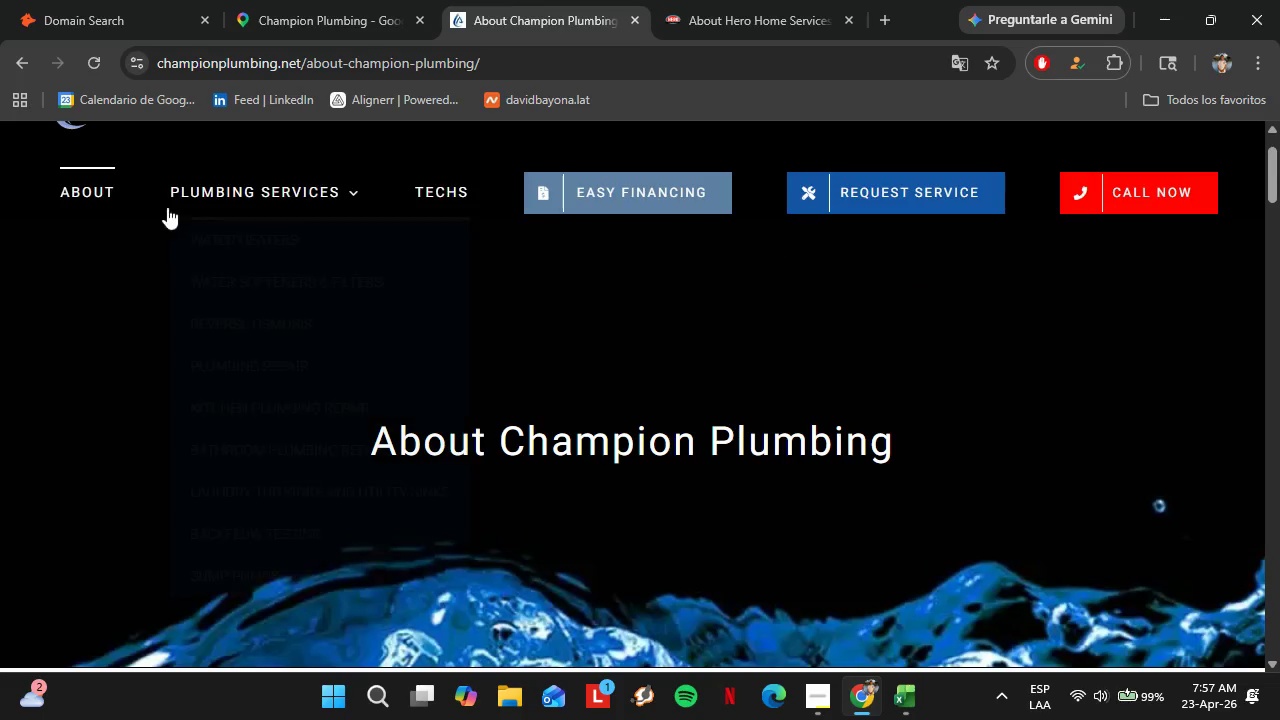 
wait(6.88)
 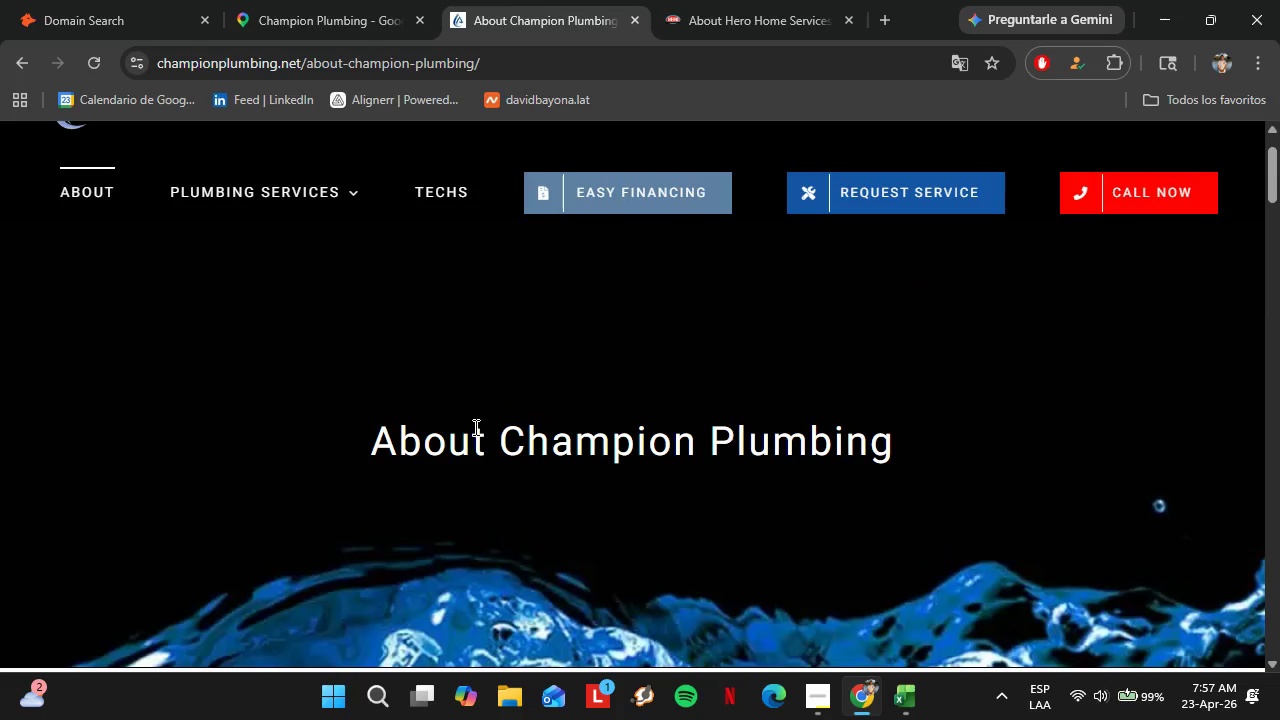 
scroll: coordinate [589, 360], scroll_direction: down, amount: 8.0
 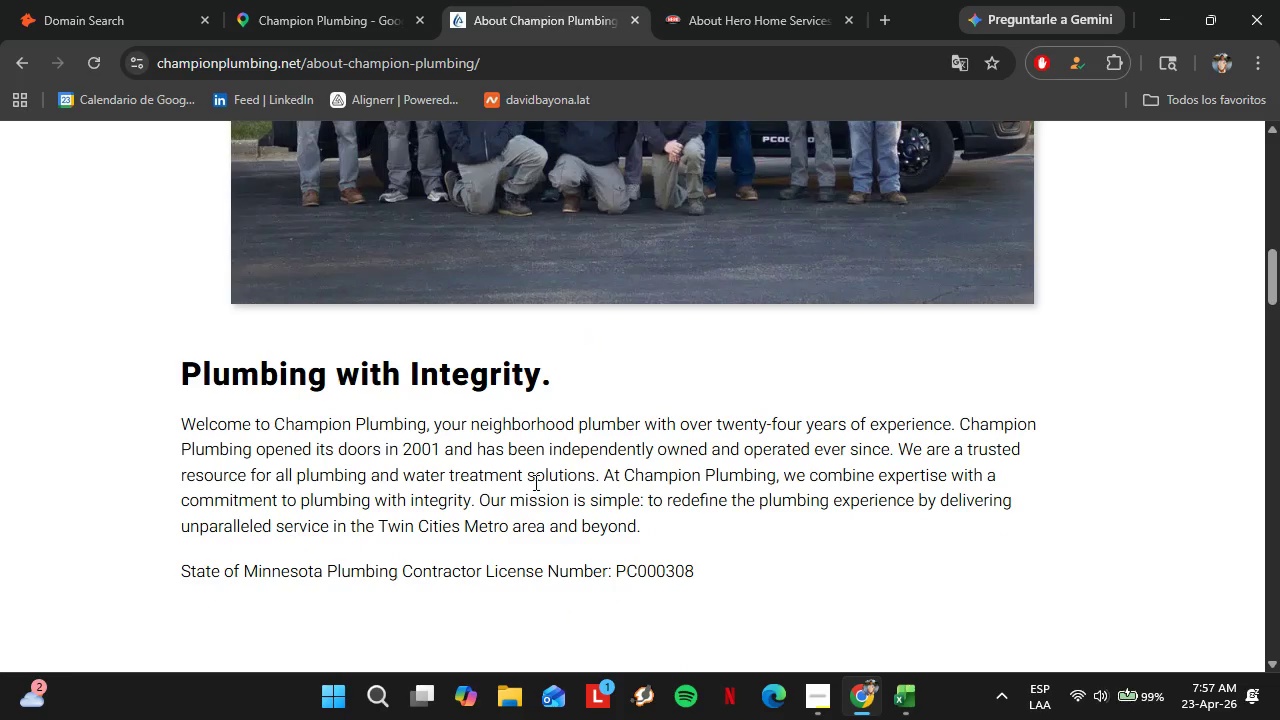 
wait(5.16)
 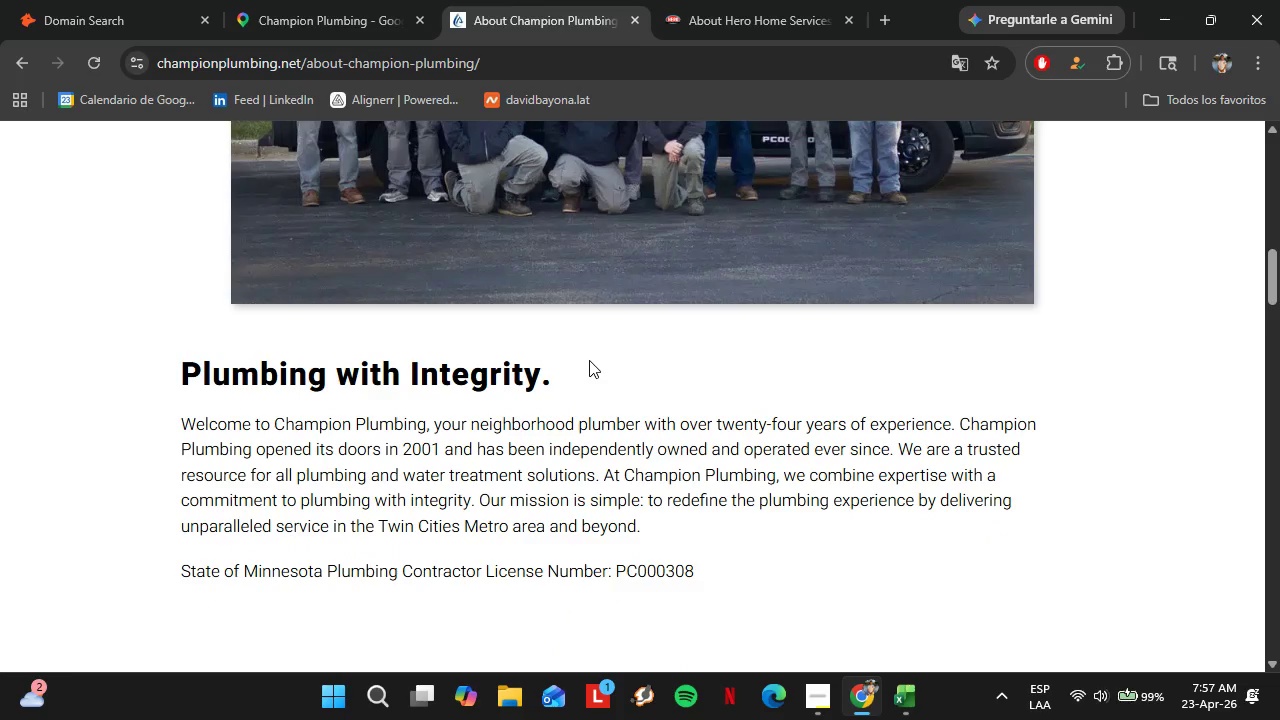 
left_click([354, 0])
 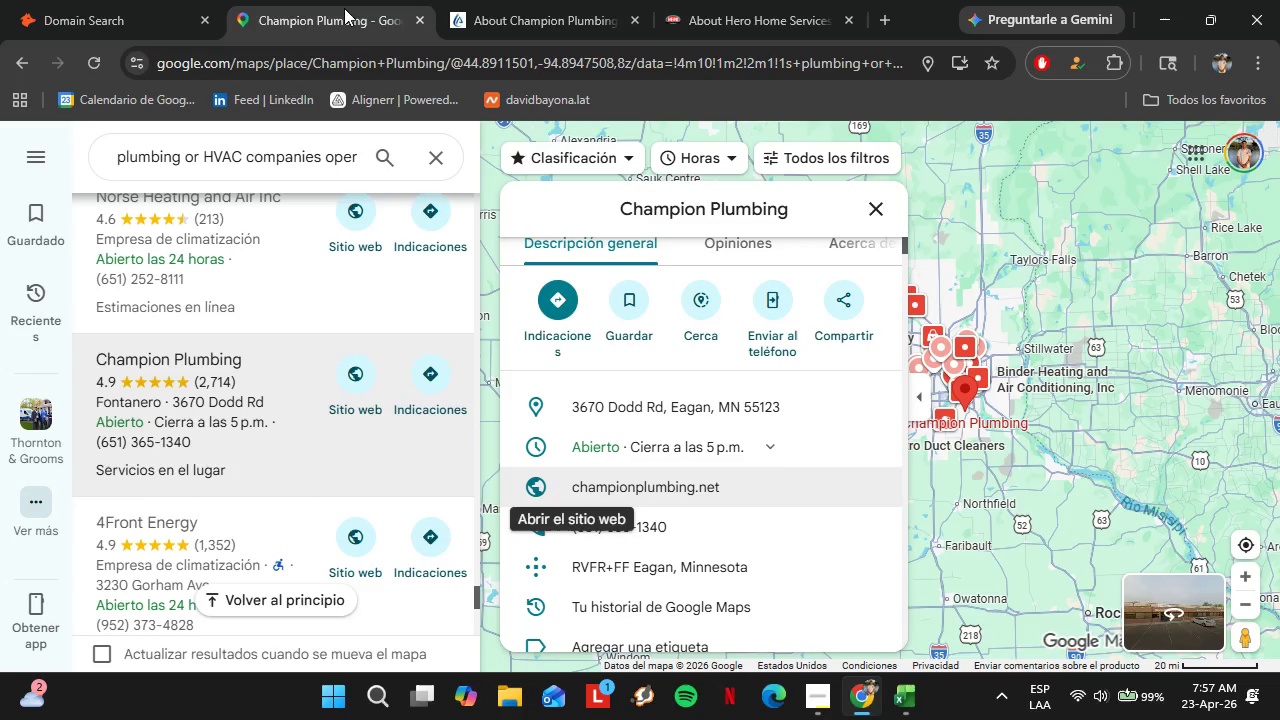 
scroll: coordinate [204, 221], scroll_direction: down, amount: 9.0
 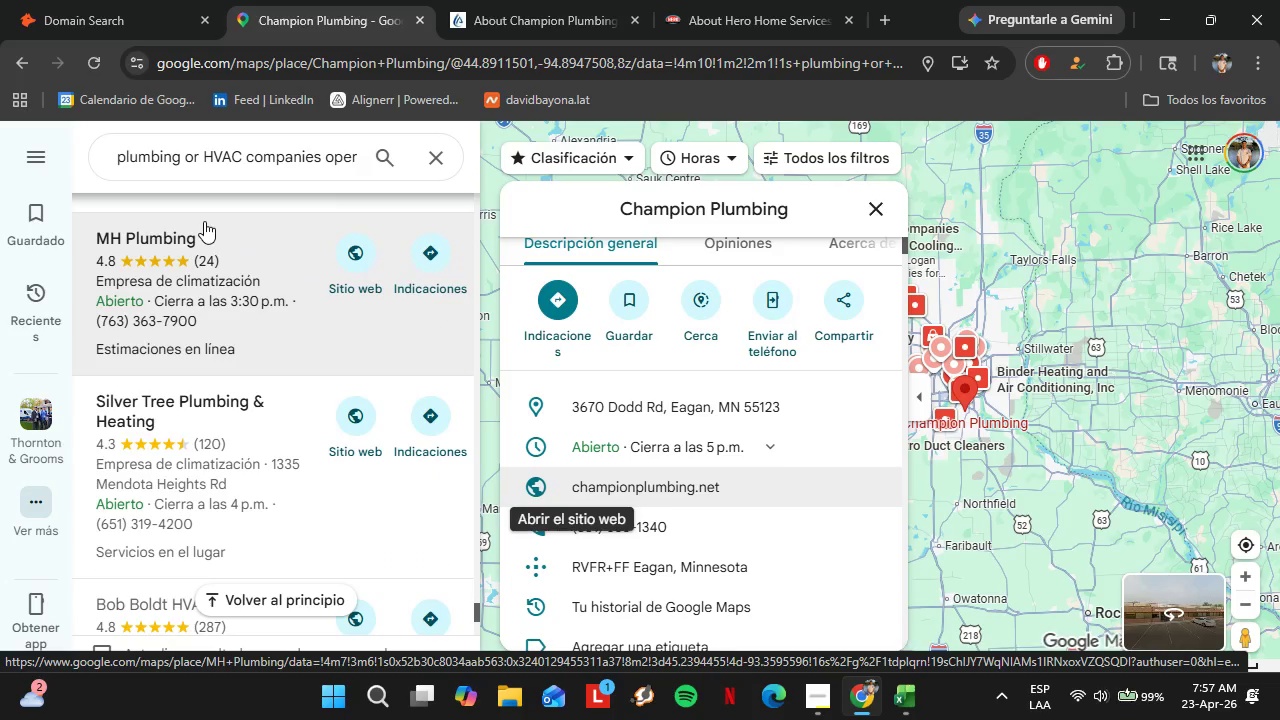 
left_click([224, 284])
 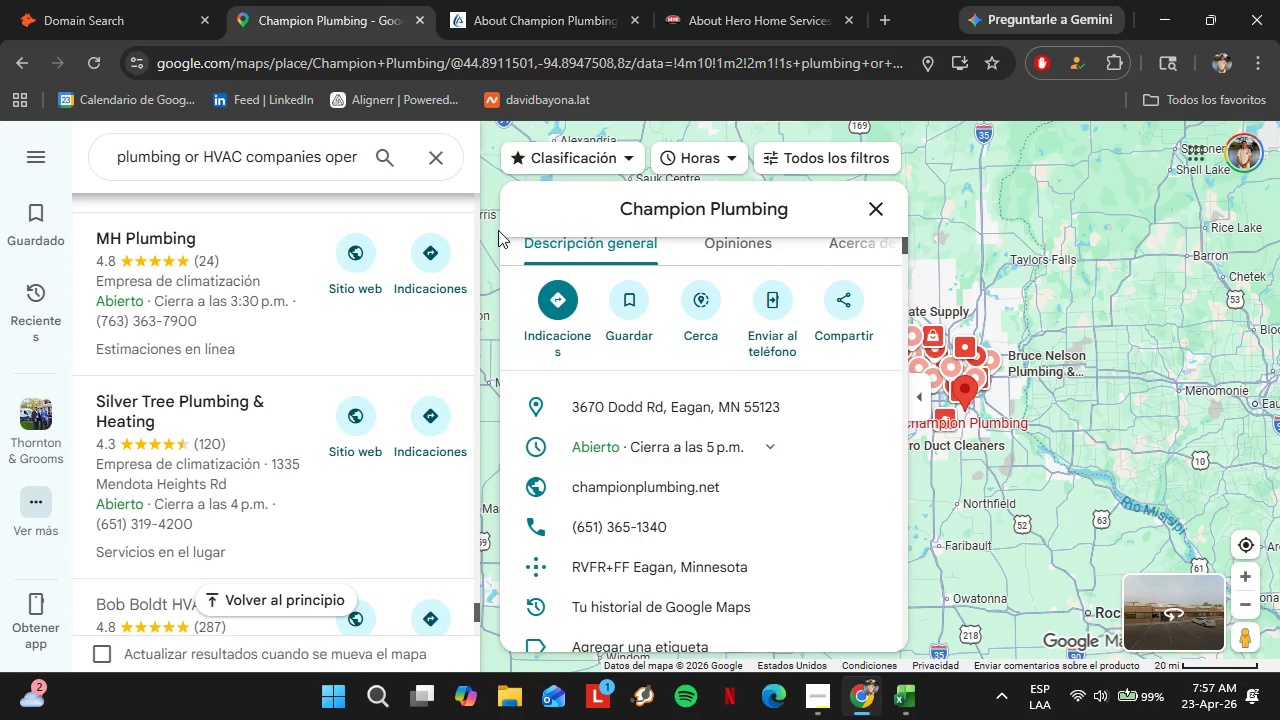 
left_click([215, 258])
 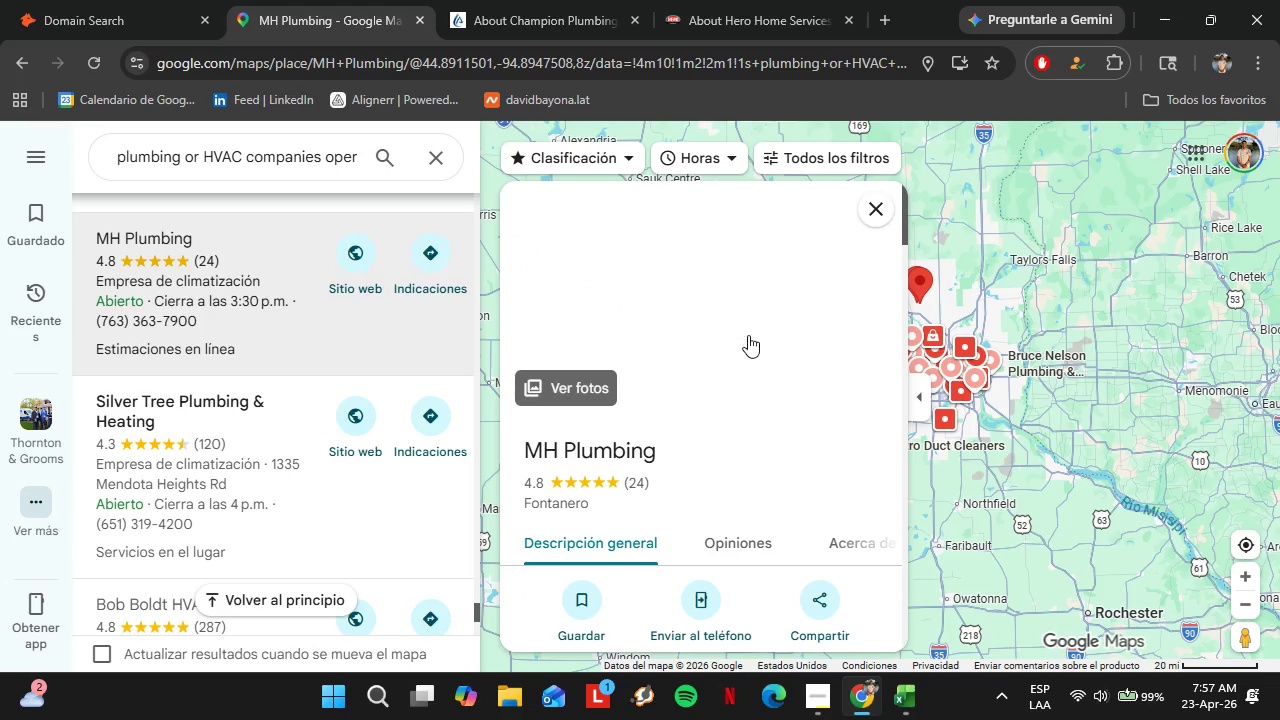 
wait(5.86)
 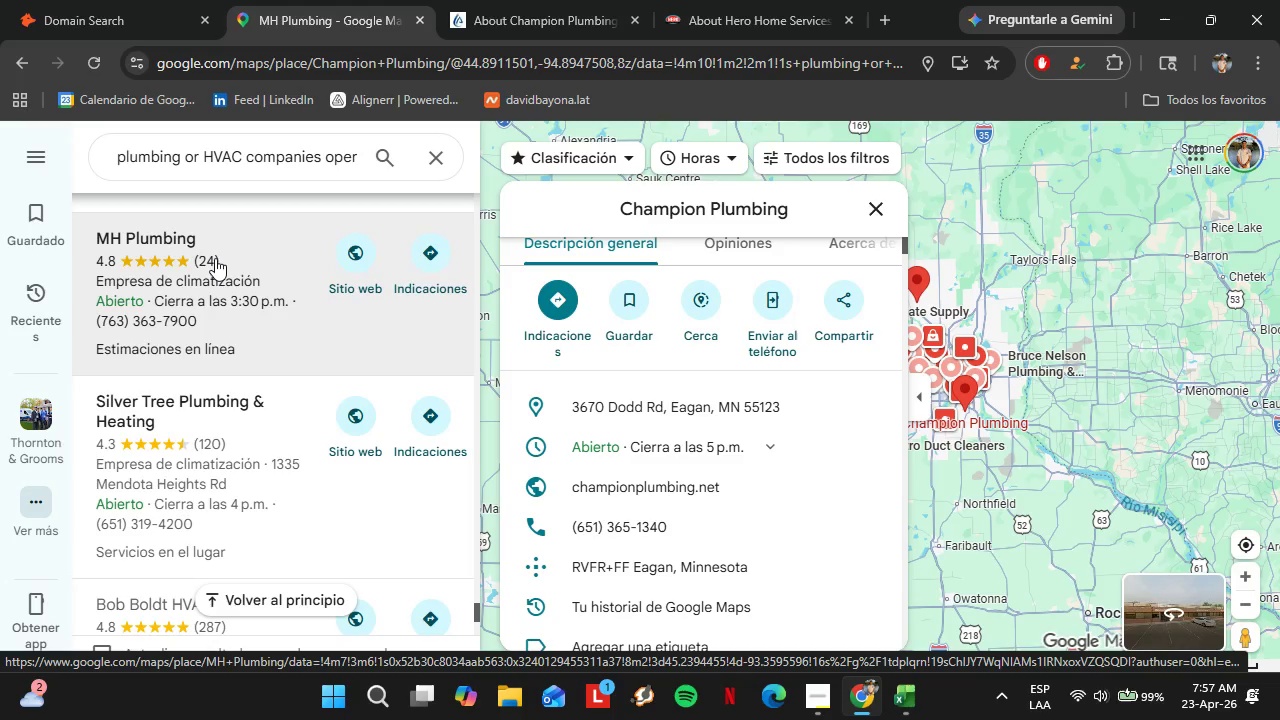 
scroll: coordinate [806, 341], scroll_direction: down, amount: 4.0
 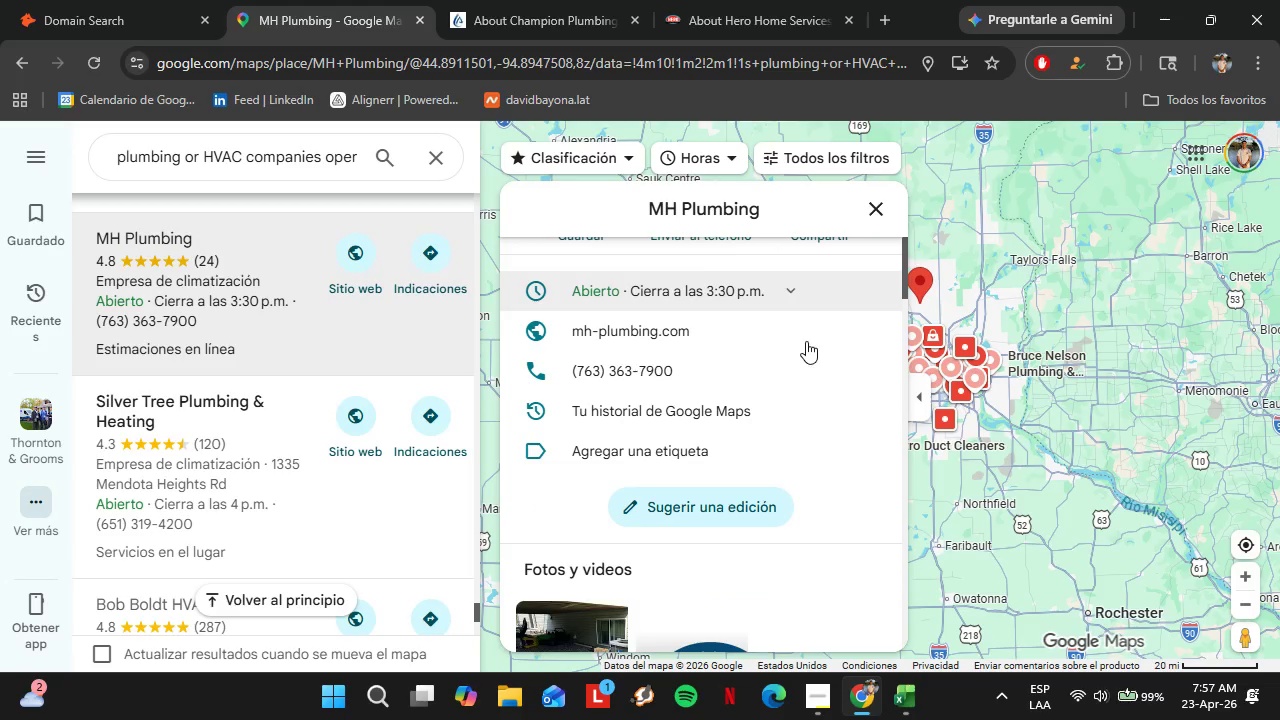 
left_click([868, 334])
 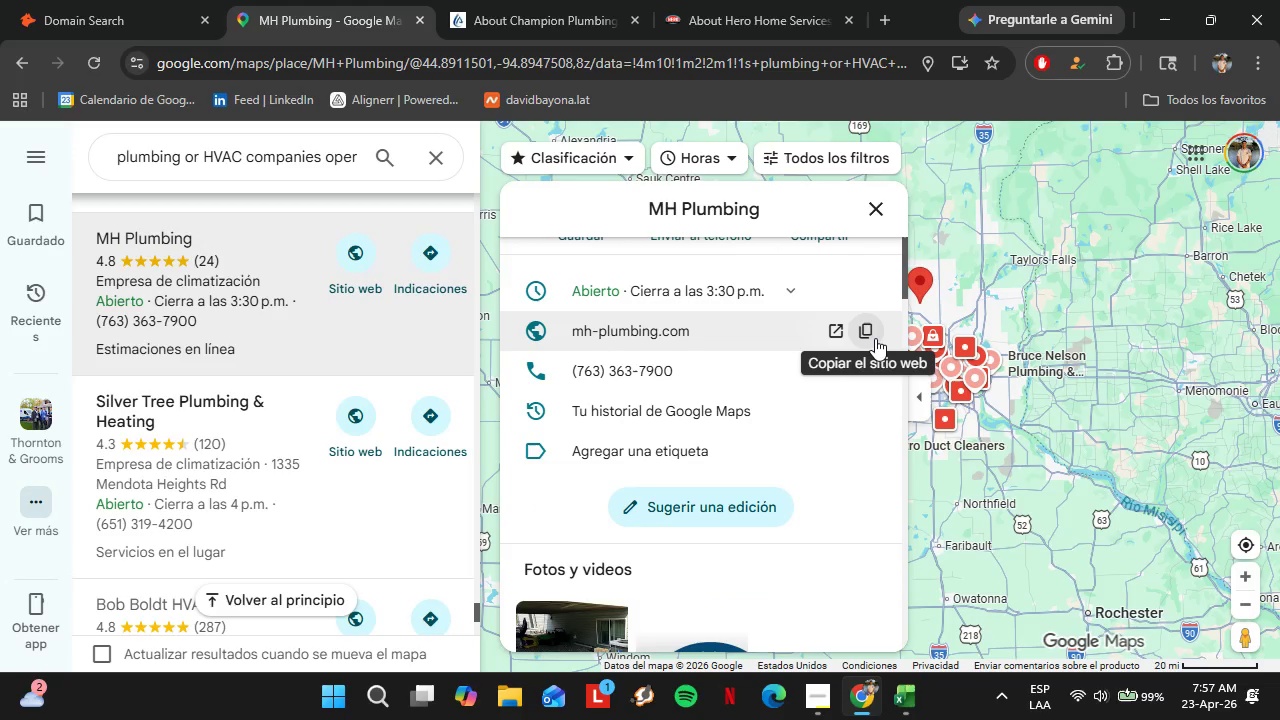 
left_click([109, 0])
 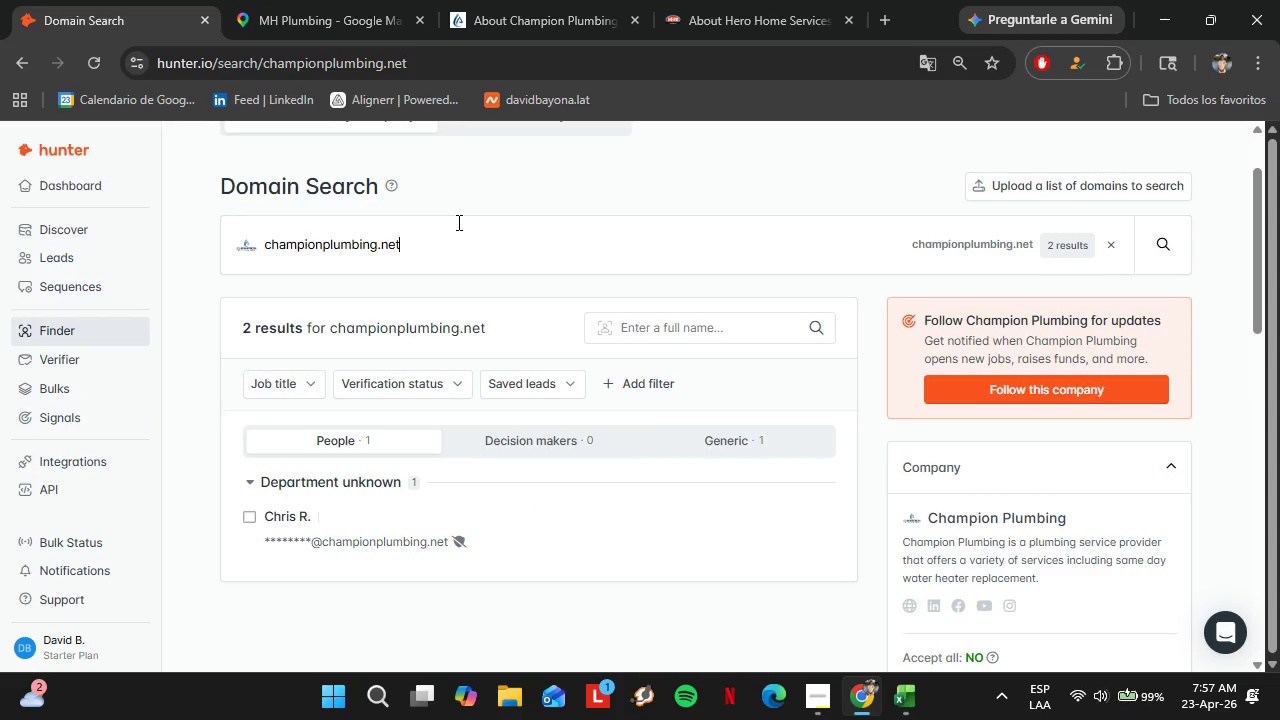 
double_click([457, 222])
 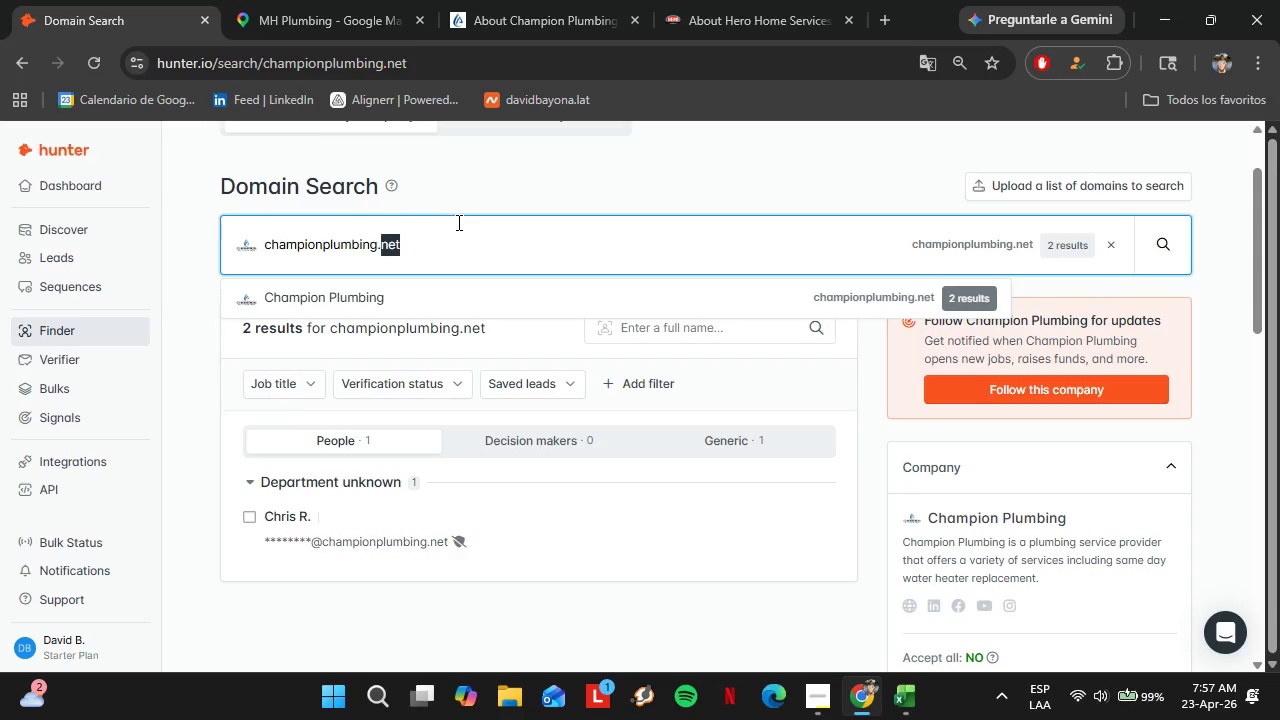 
triple_click([457, 222])
 